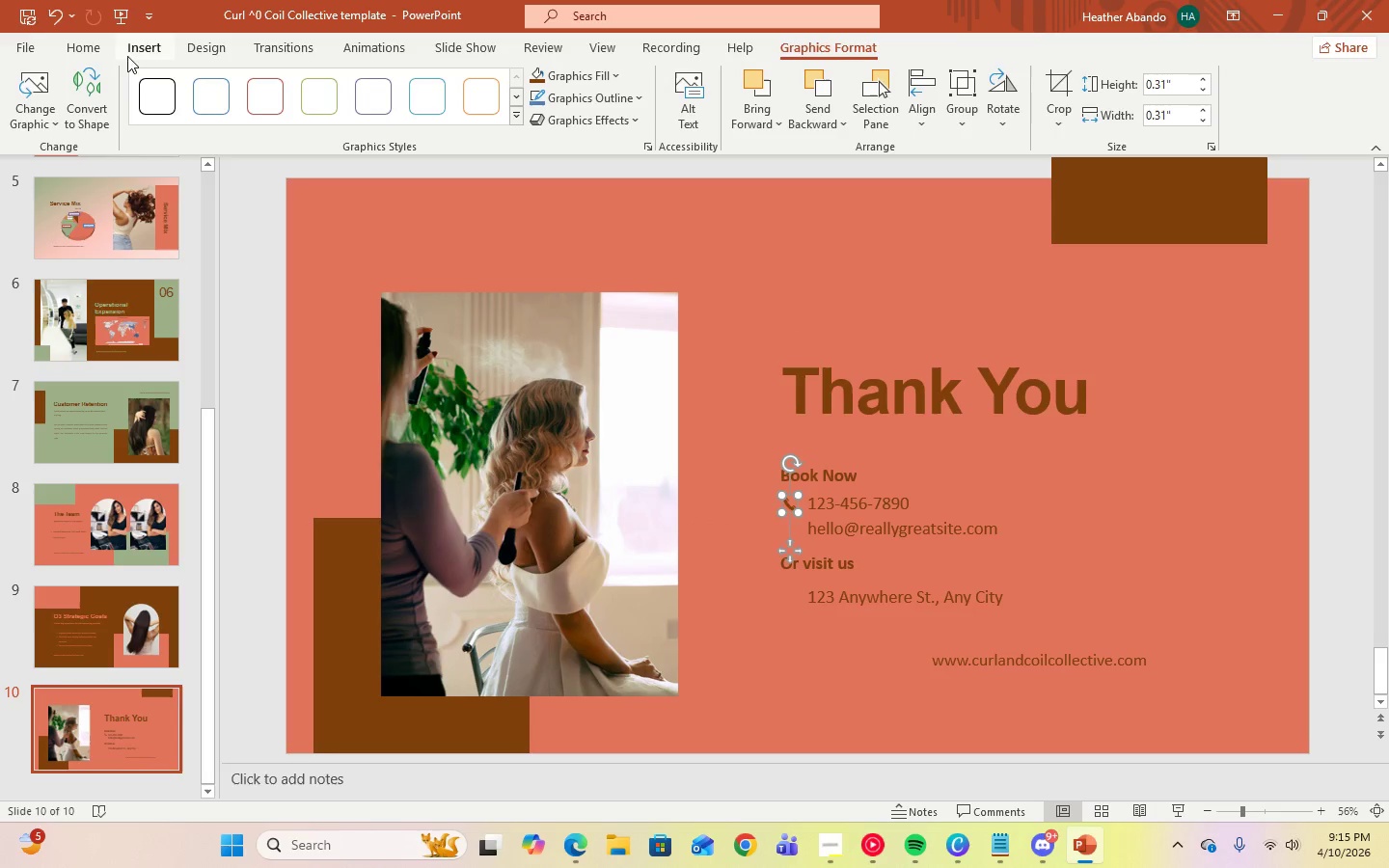 
left_click([122, 53])
 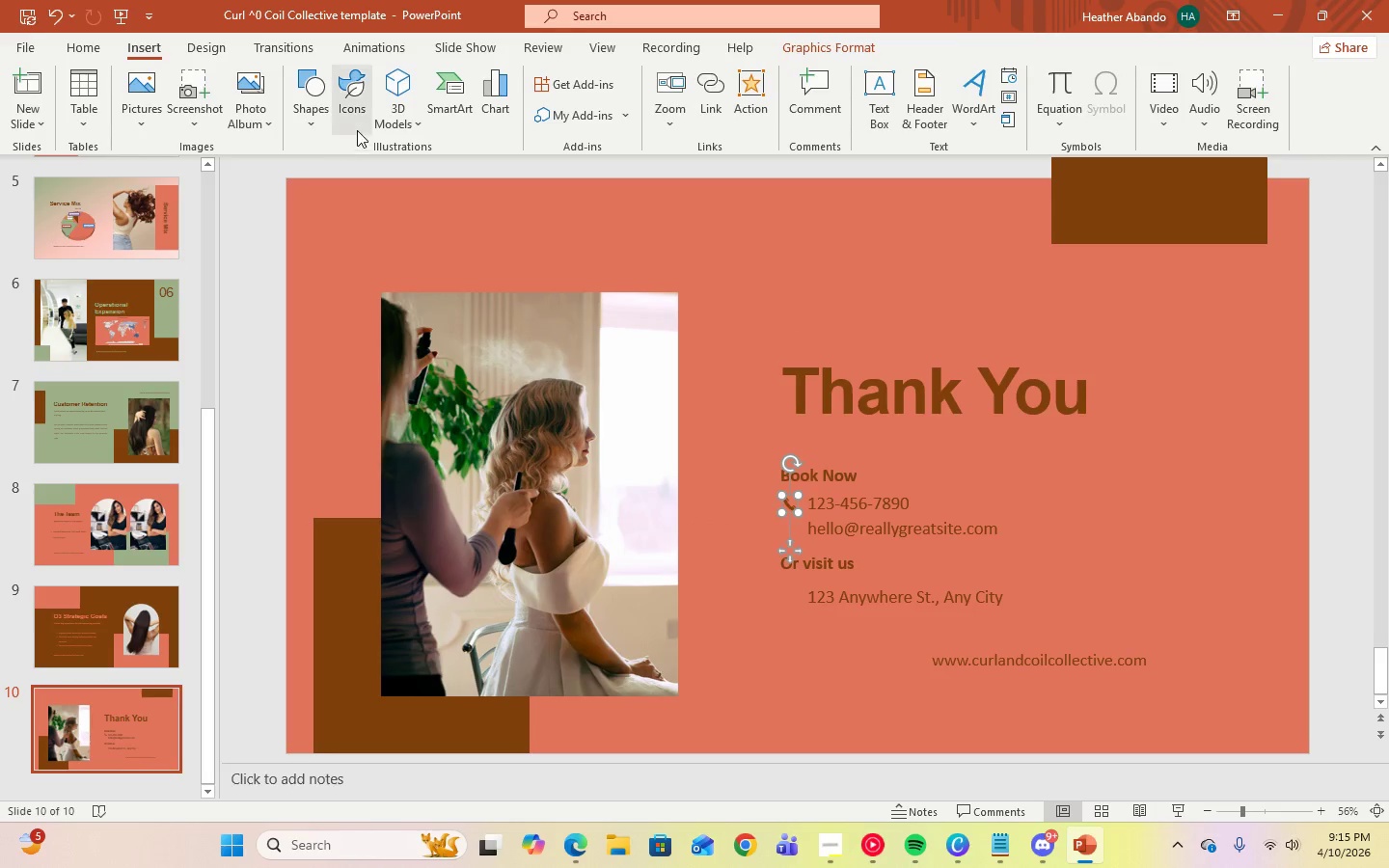 
left_click([348, 118])
 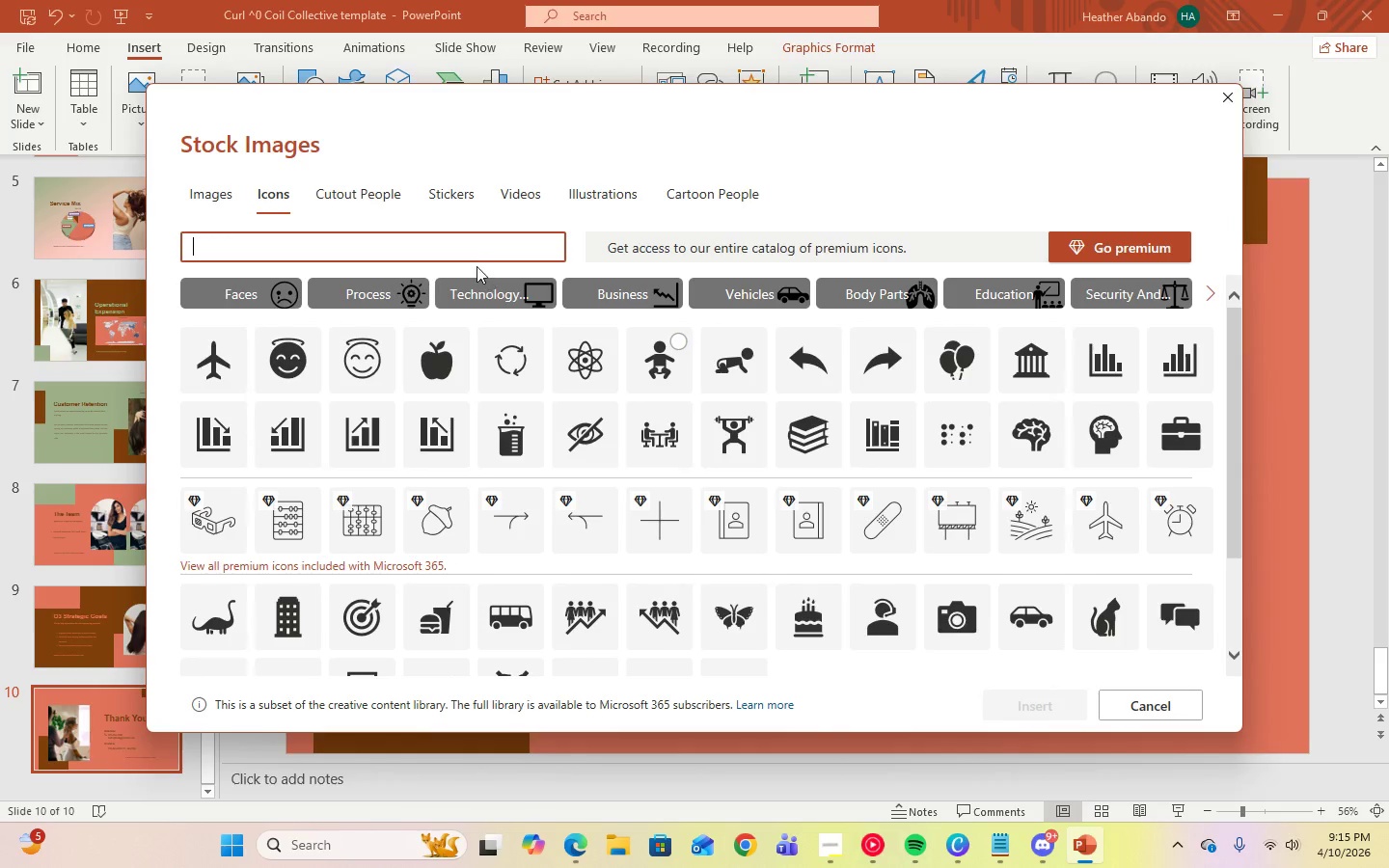 
left_click([464, 246])
 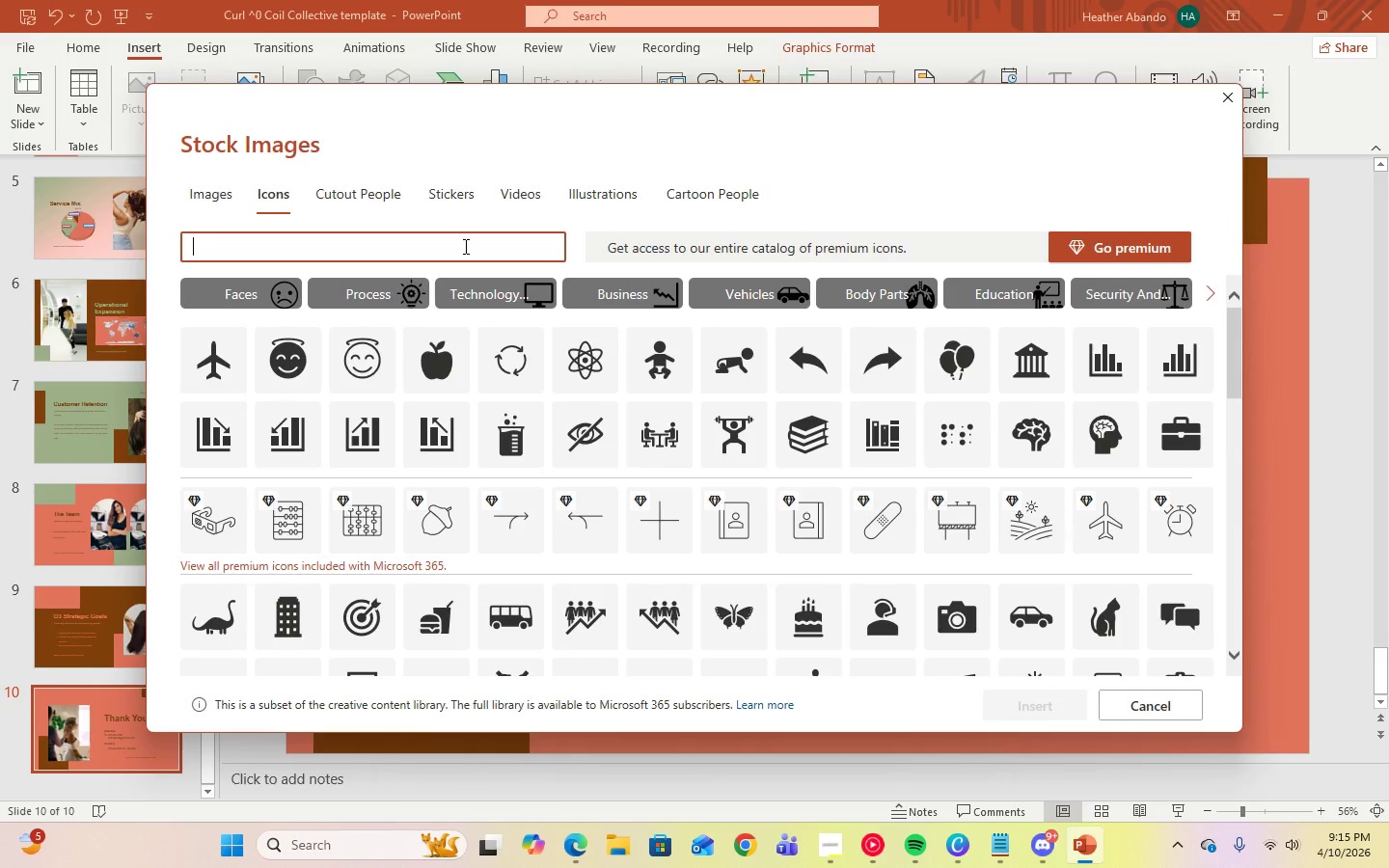 
type(communication)
 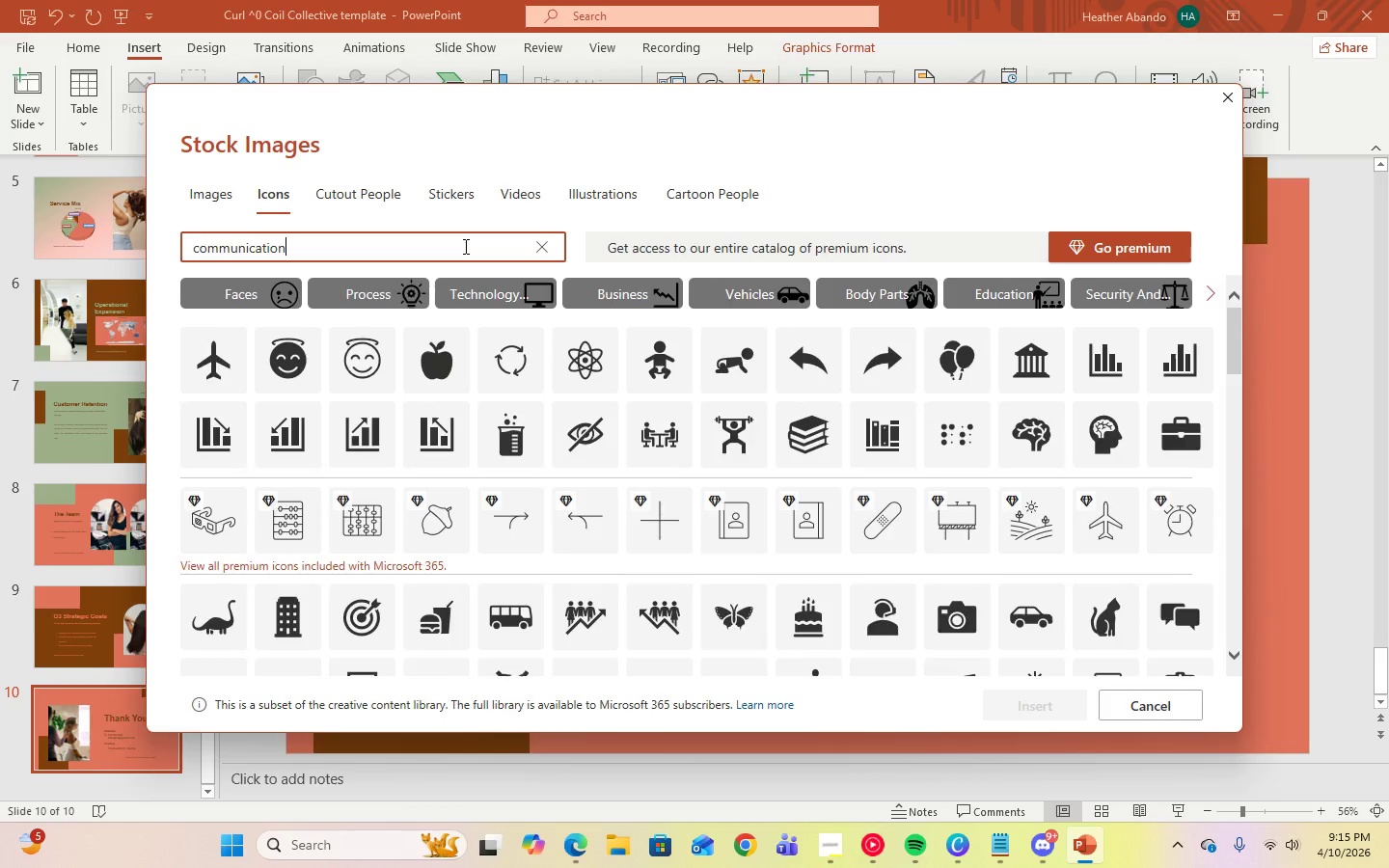 
key(Enter)
 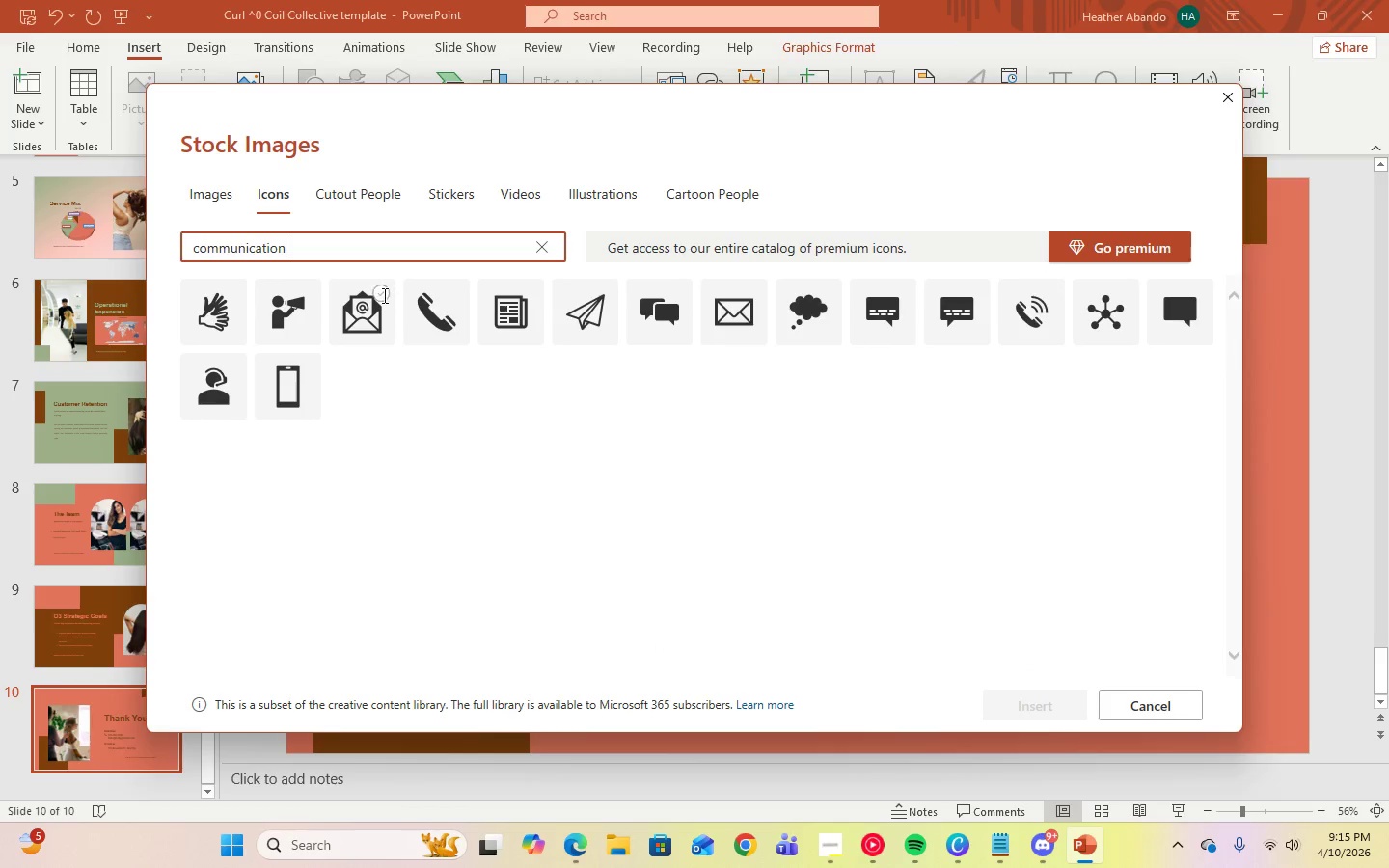 
left_click([382, 293])
 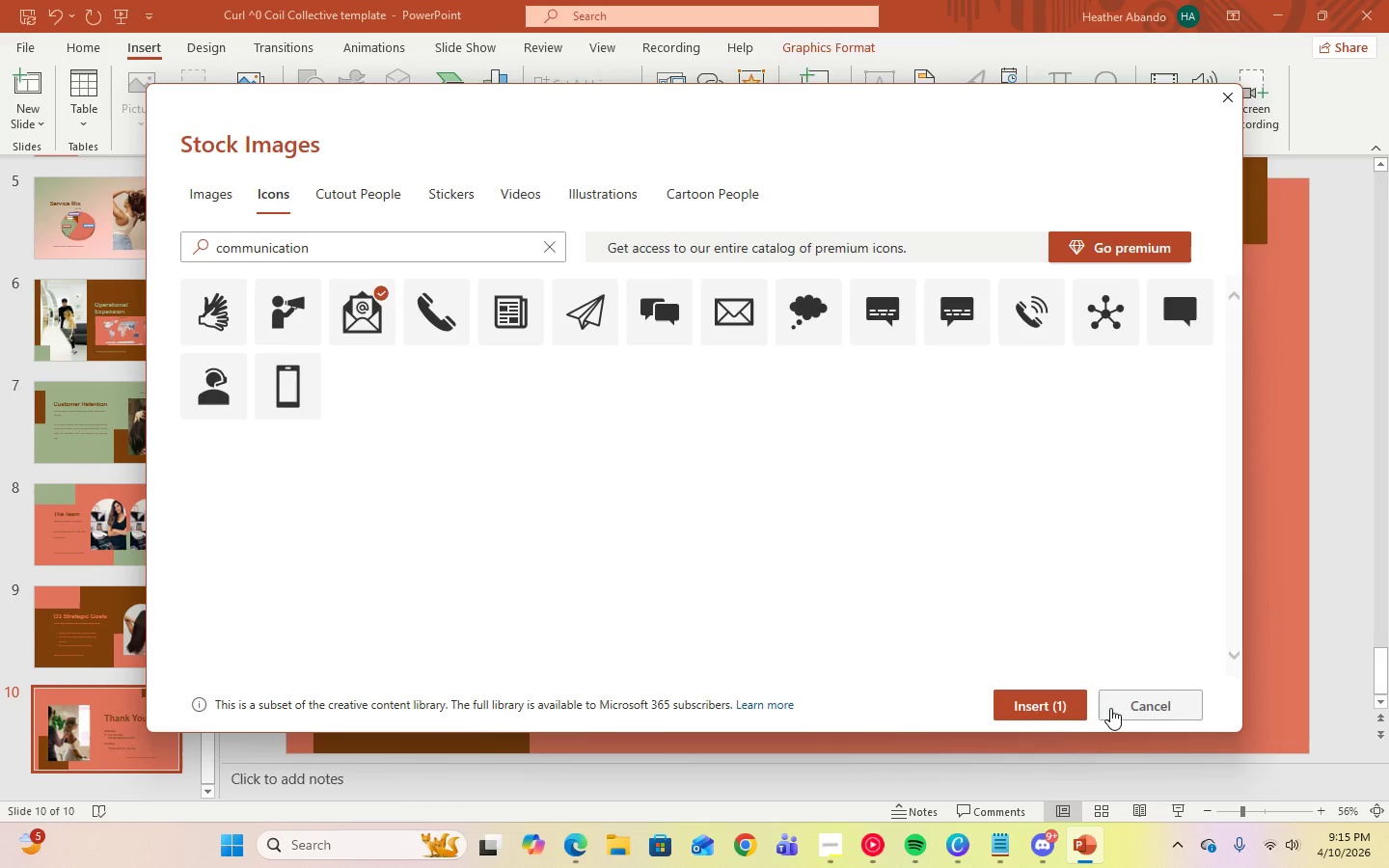 
left_click([1054, 706])
 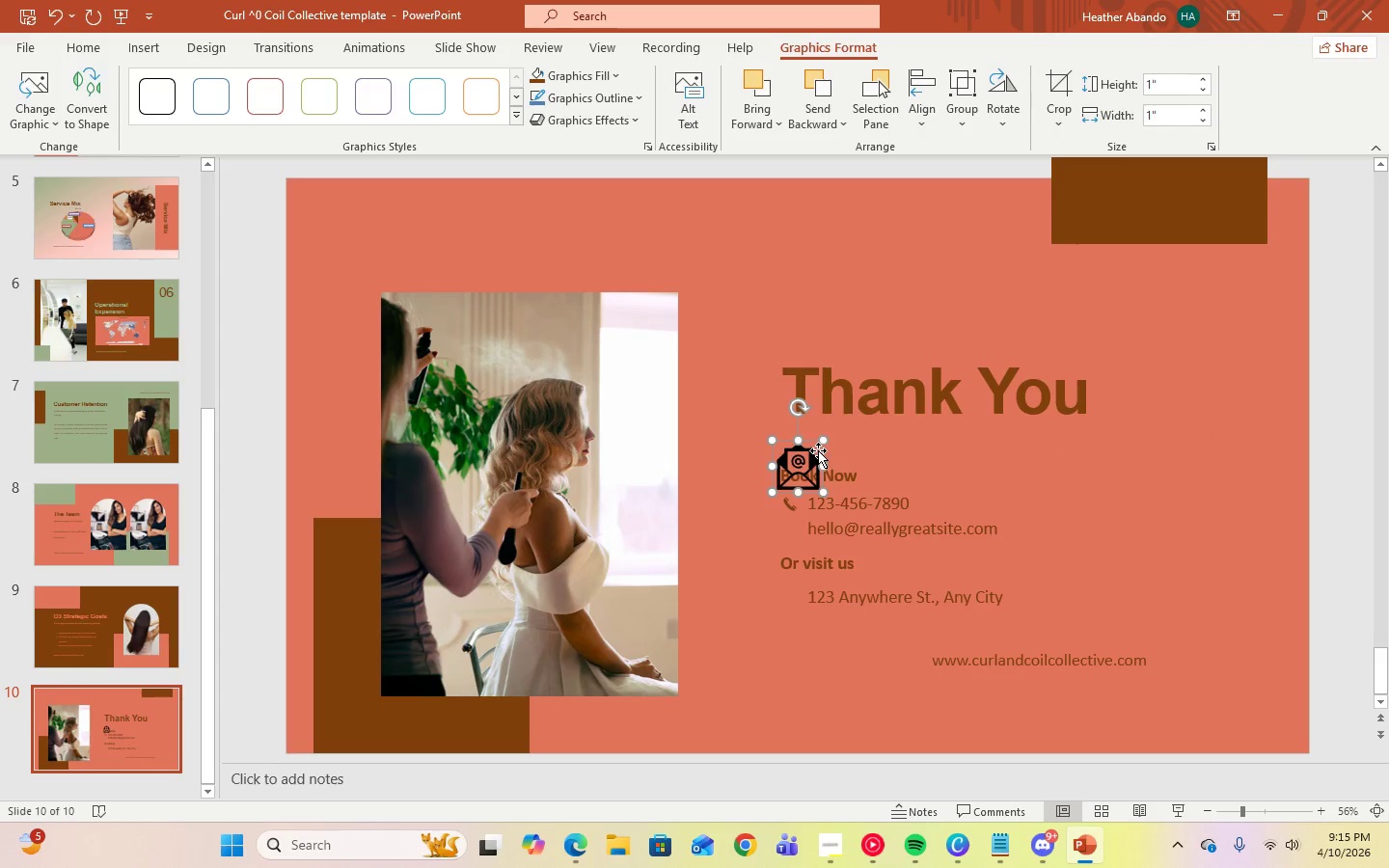 
left_click_drag(start_coordinate=[824, 443], to_coordinate=[792, 486])
 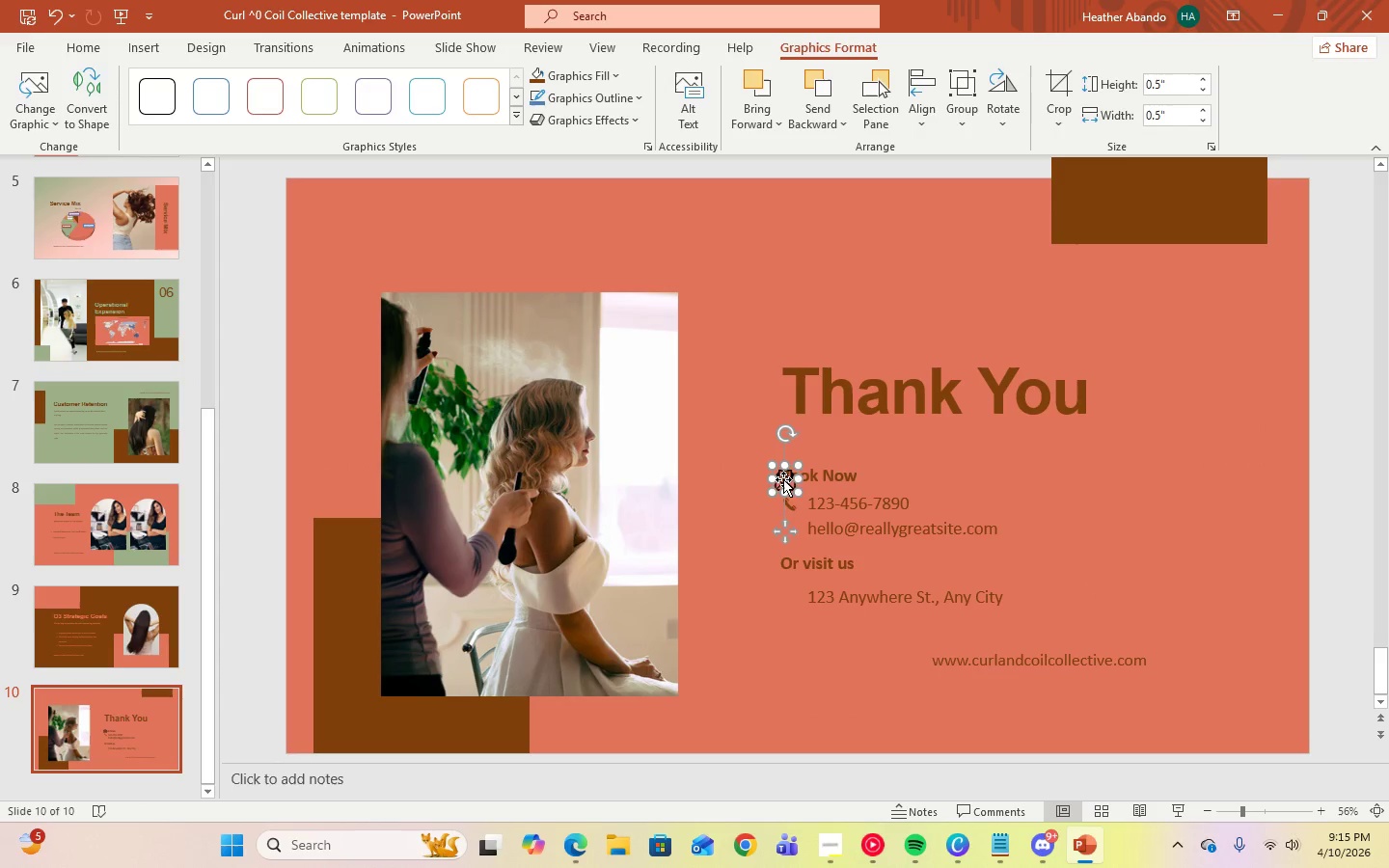 
left_click_drag(start_coordinate=[783, 479], to_coordinate=[790, 532])
 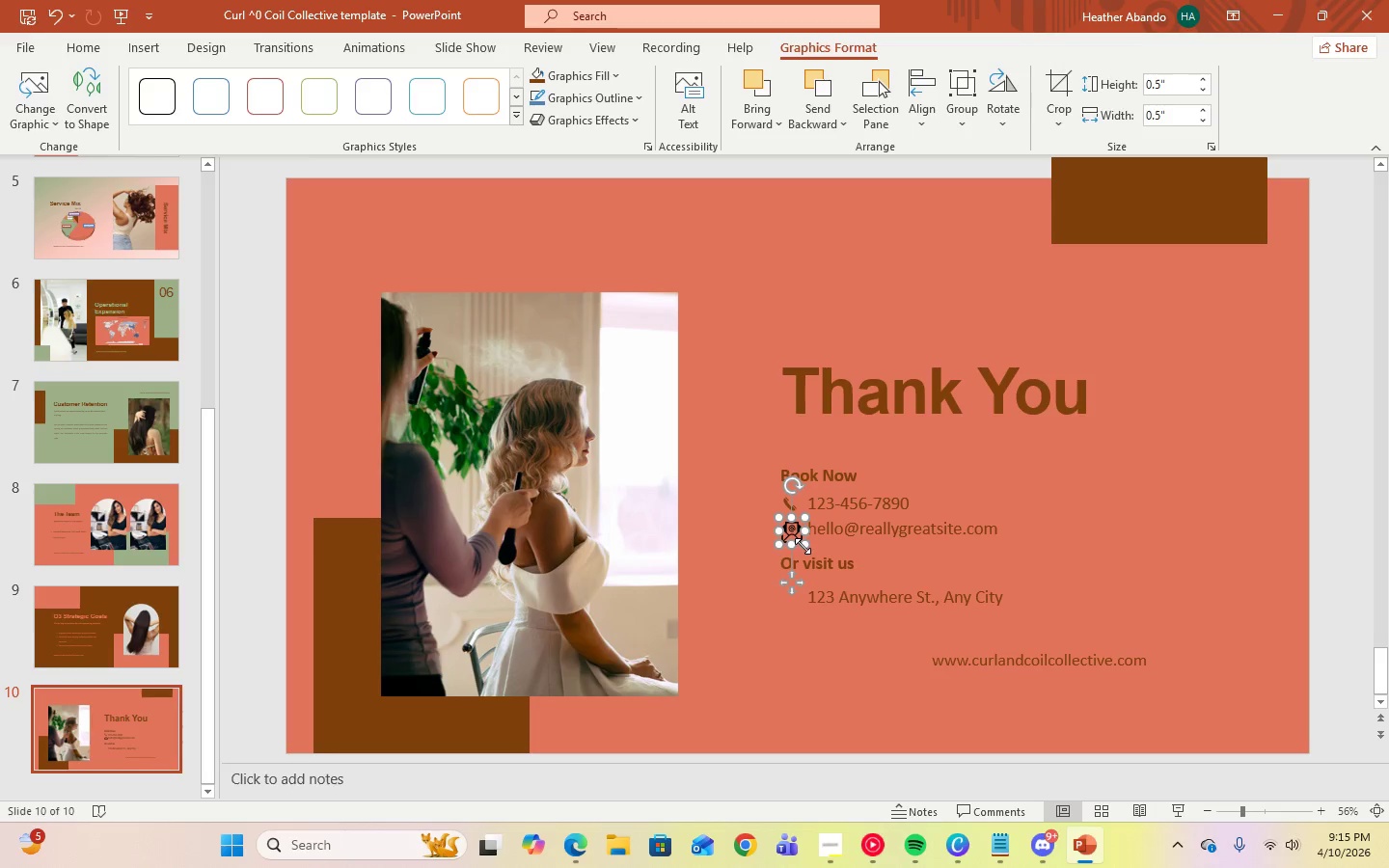 
left_click_drag(start_coordinate=[803, 546], to_coordinate=[799, 538])
 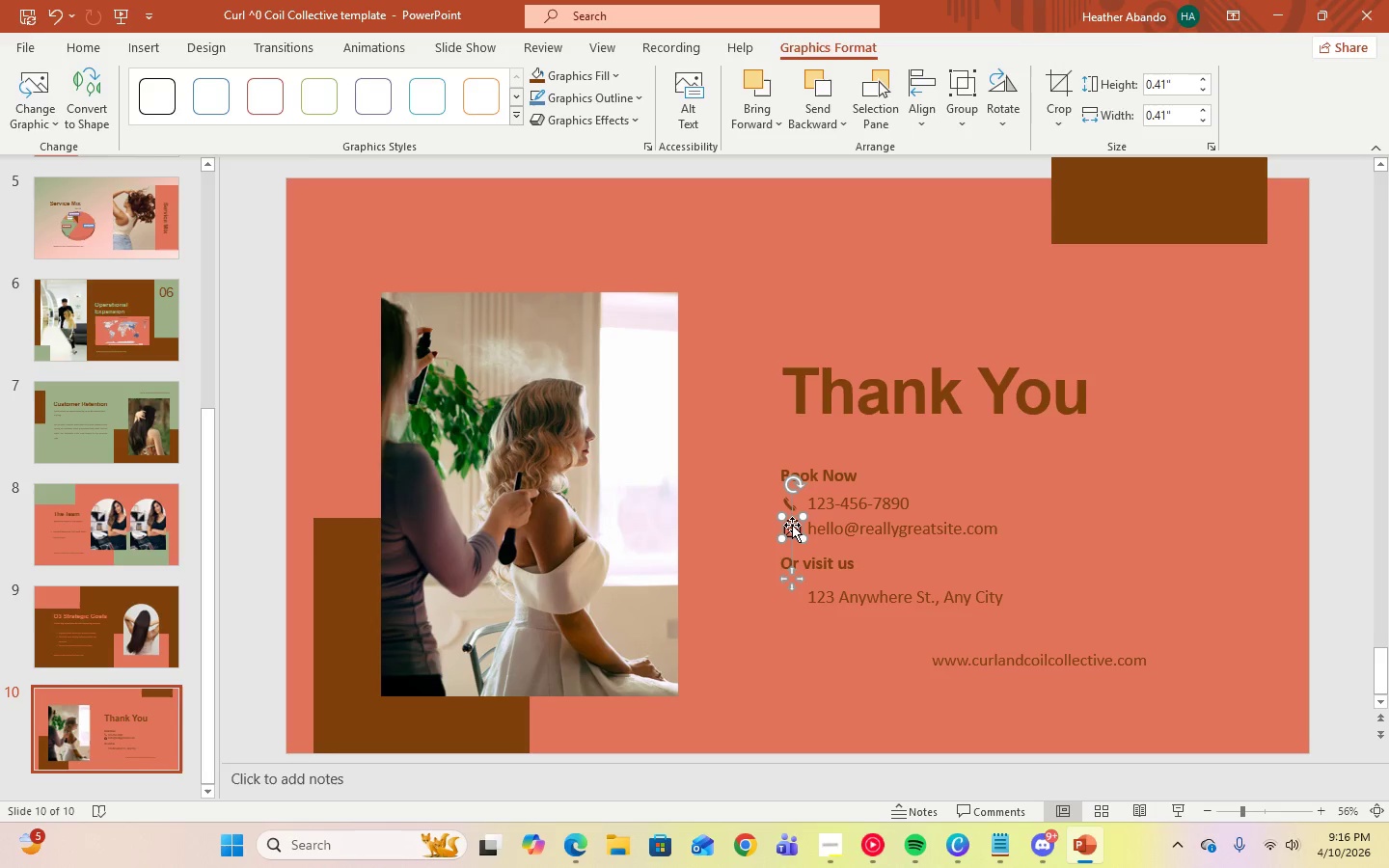 
wait(5.64)
 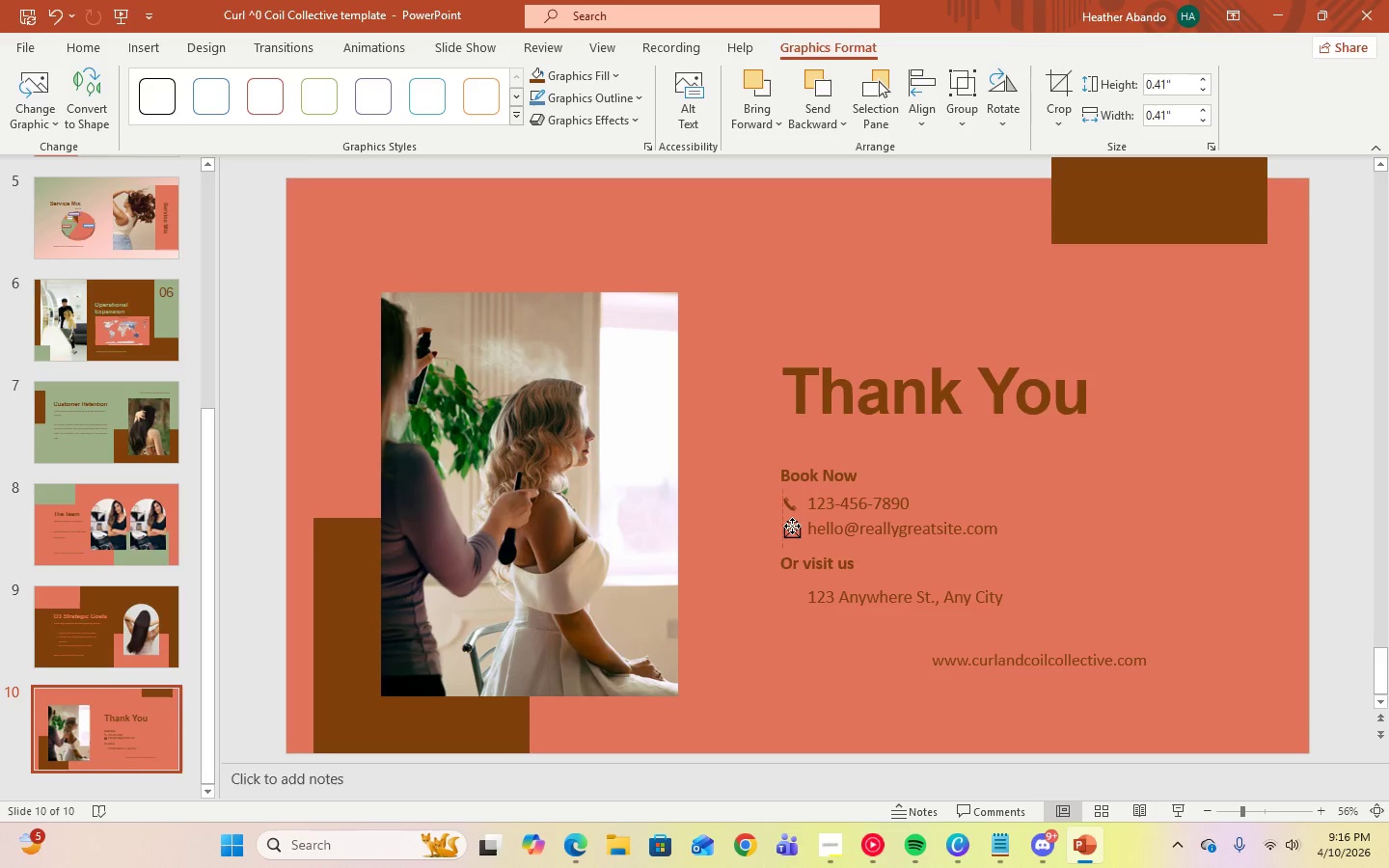 
left_click([92, 48])
 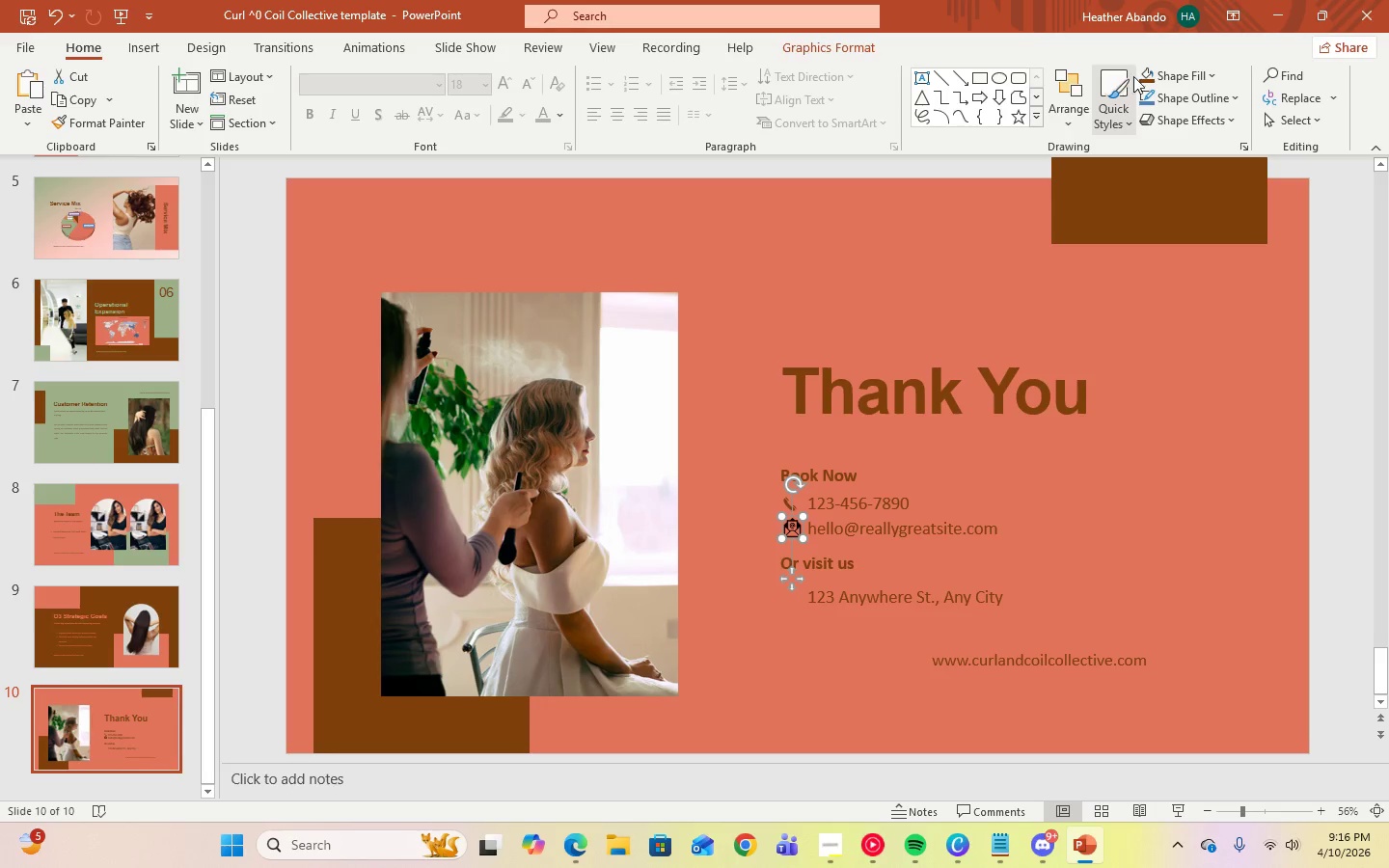 
left_click([1144, 76])
 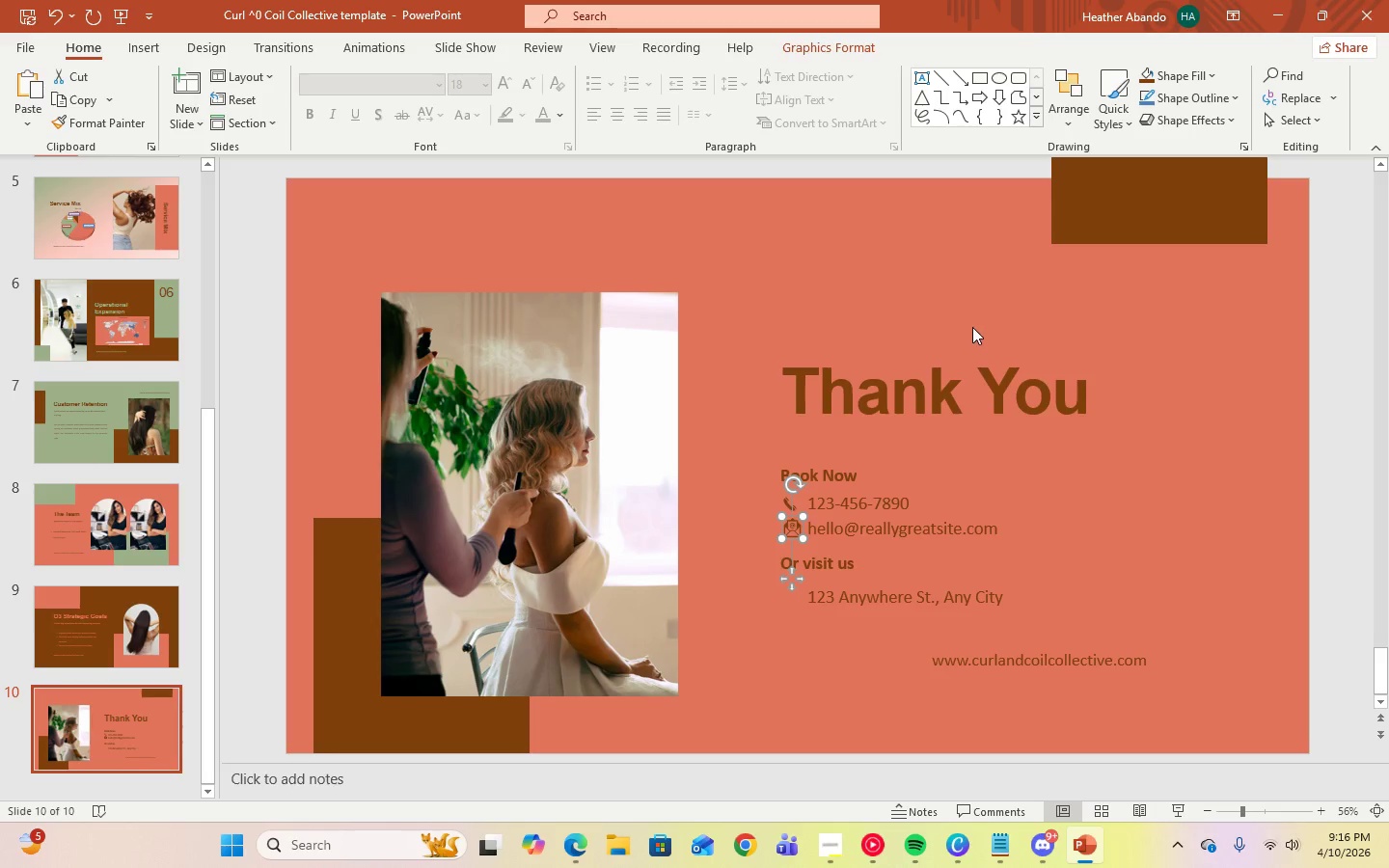 
left_click([965, 304])
 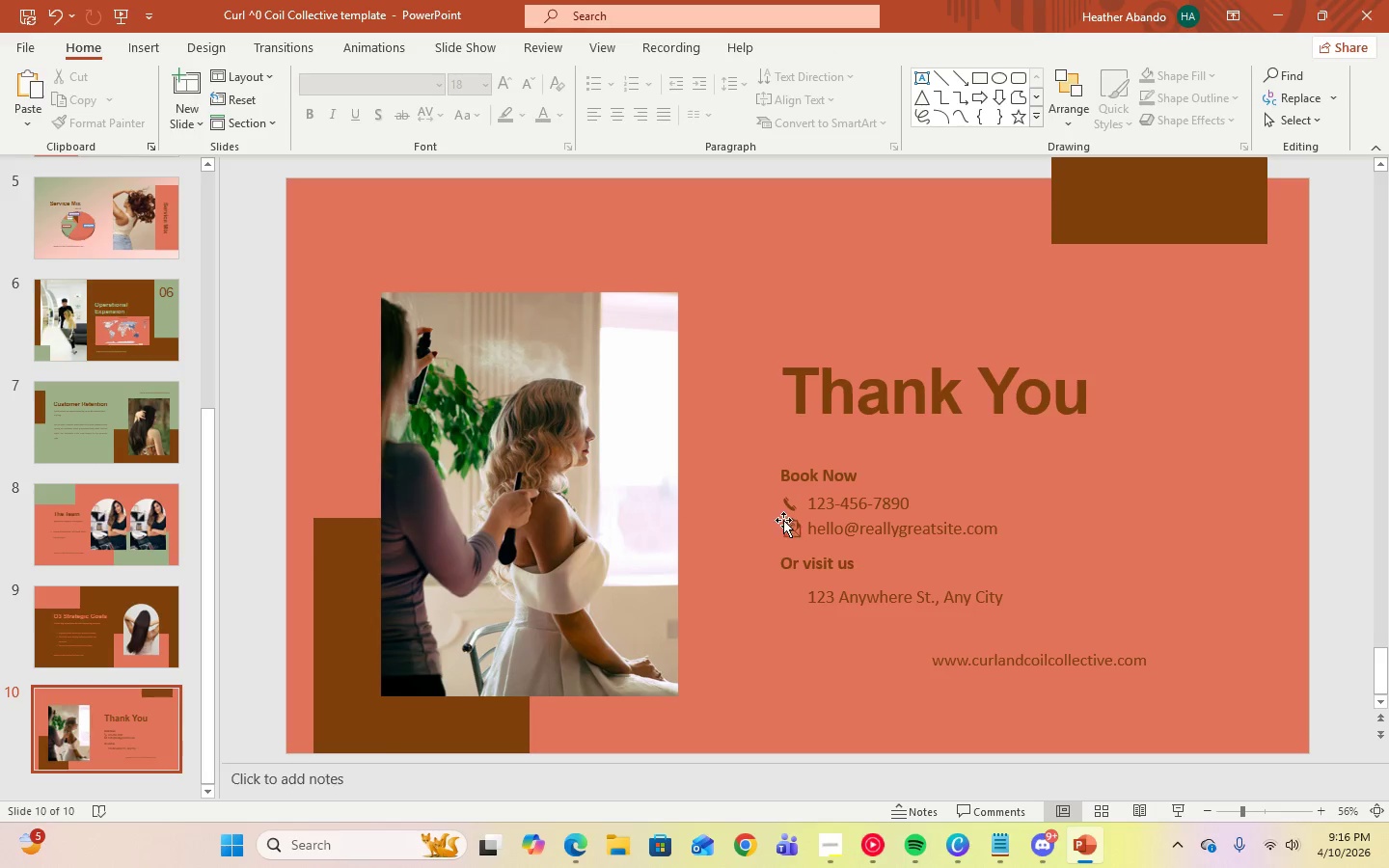 
left_click([788, 502])
 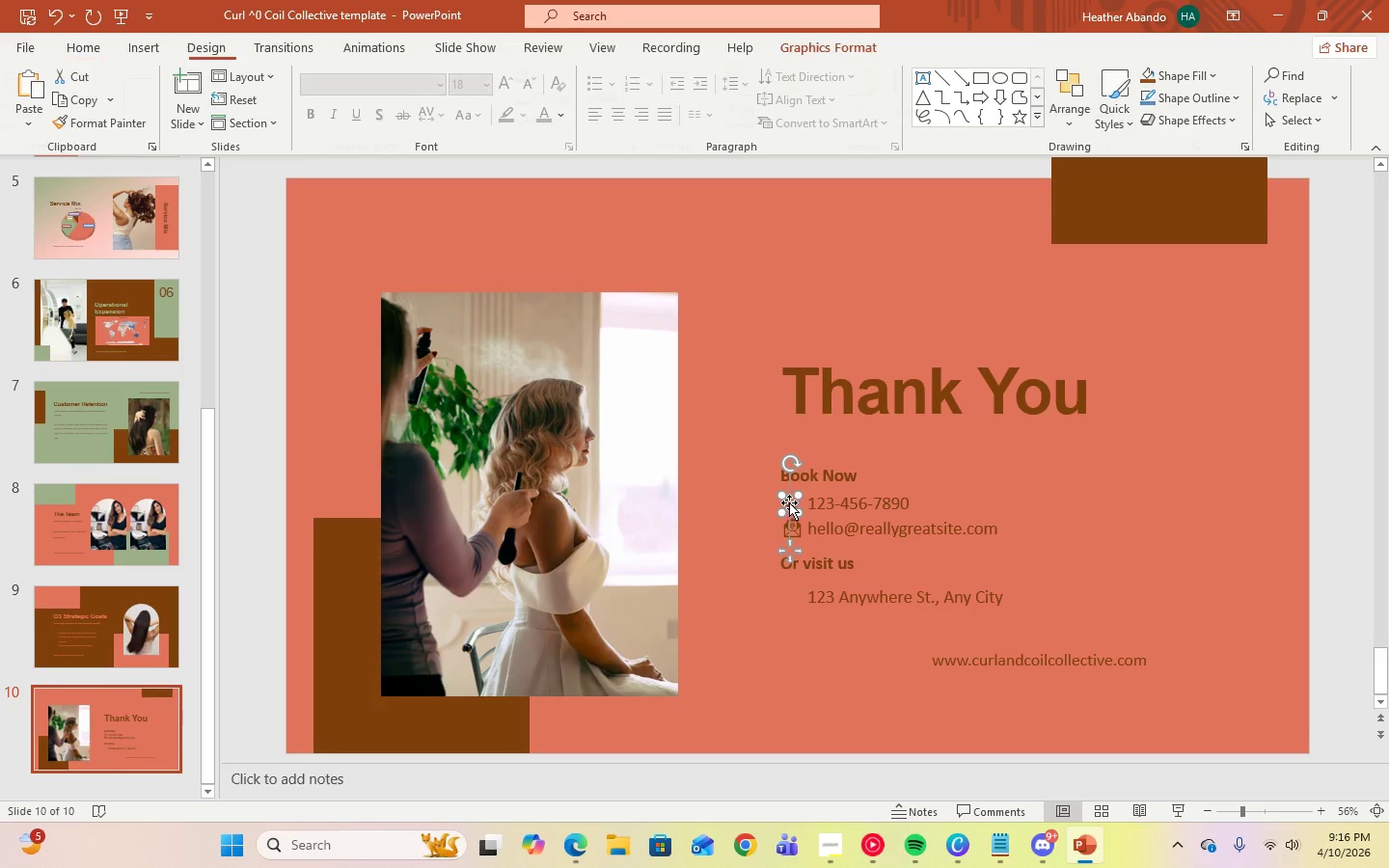 
left_click_drag(start_coordinate=[788, 502], to_coordinate=[793, 502])
 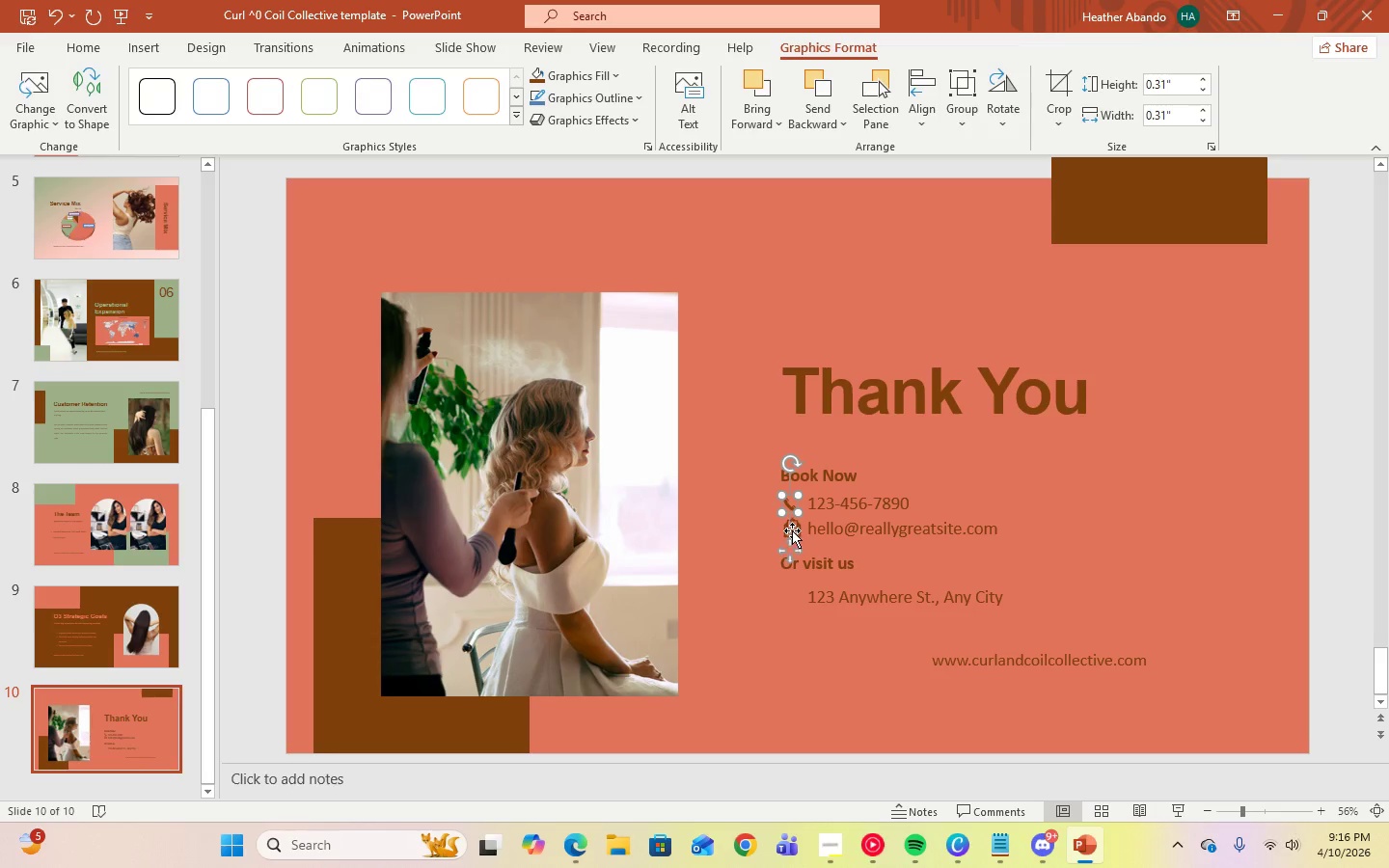 
left_click([792, 529])
 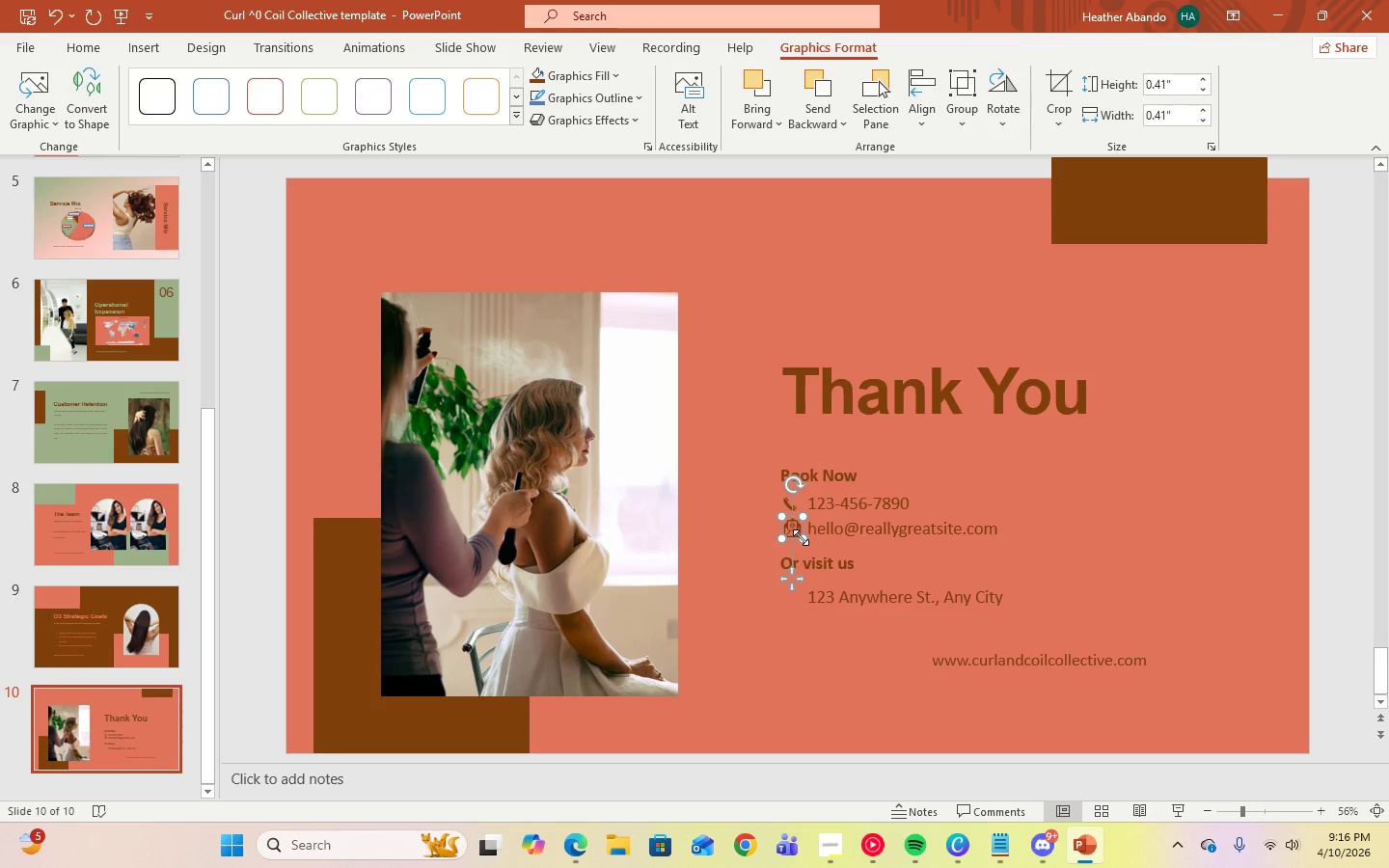 
left_click_drag(start_coordinate=[801, 537], to_coordinate=[796, 533])
 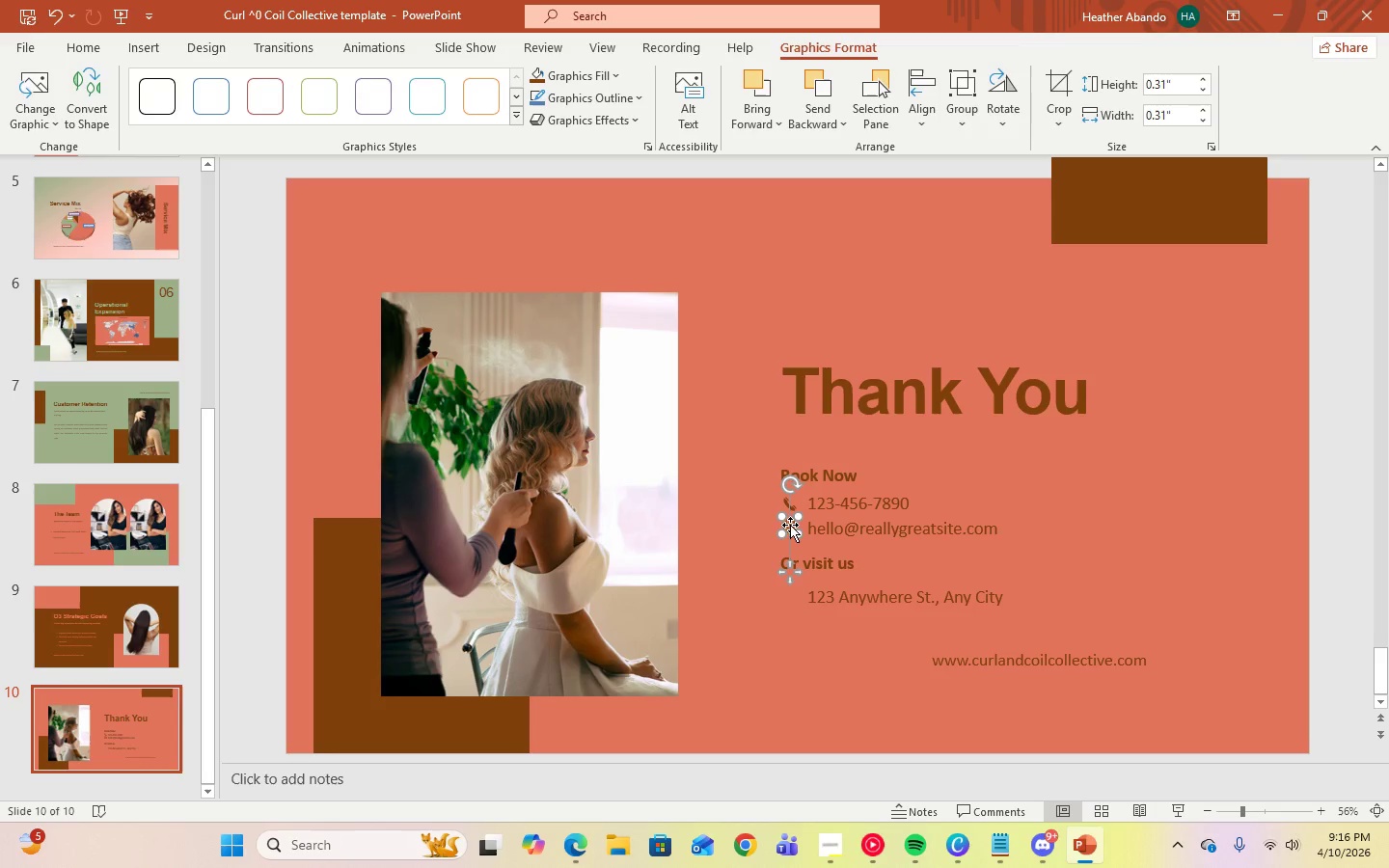 
left_click_drag(start_coordinate=[790, 525], to_coordinate=[791, 529])
 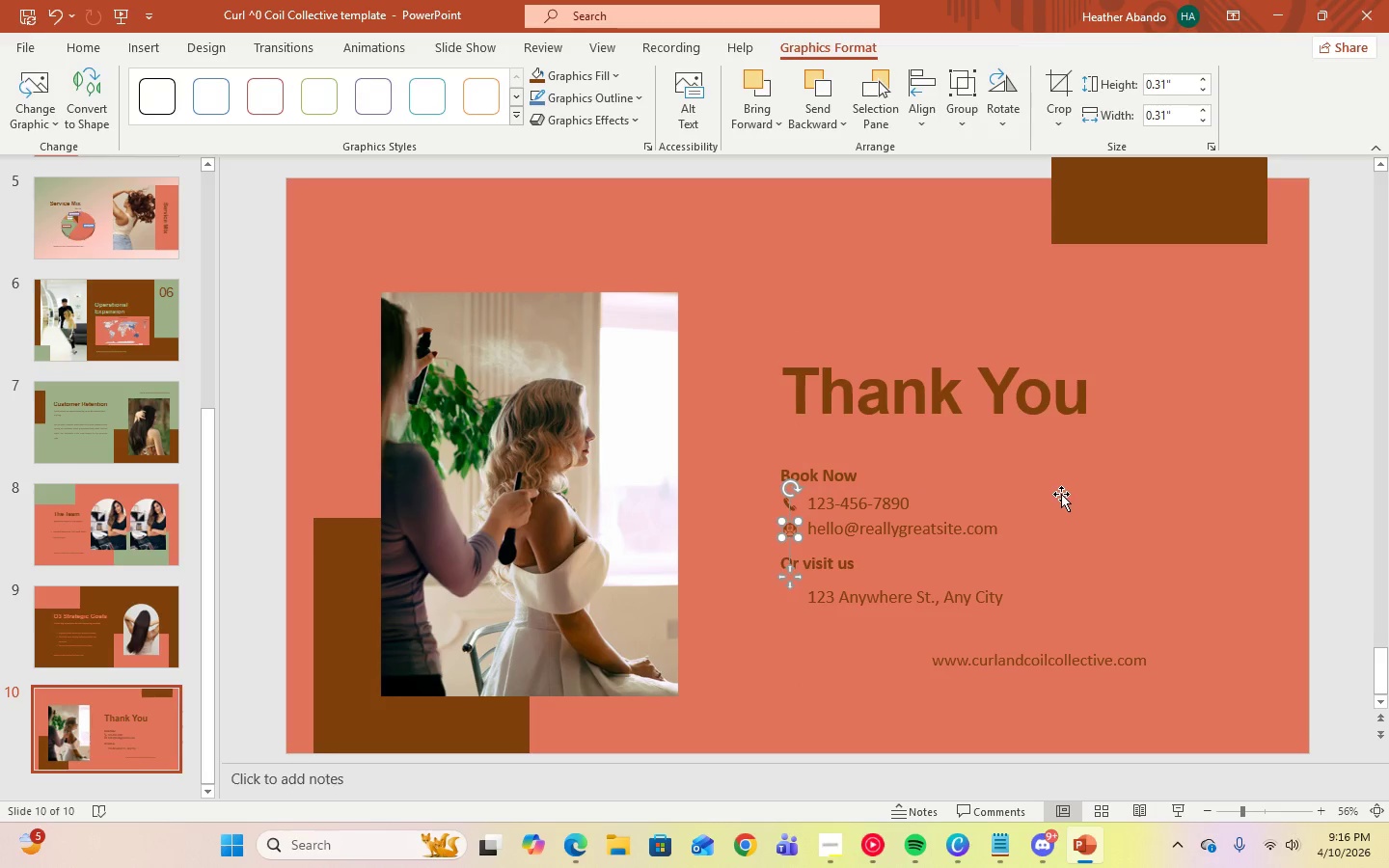 
left_click([1061, 494])
 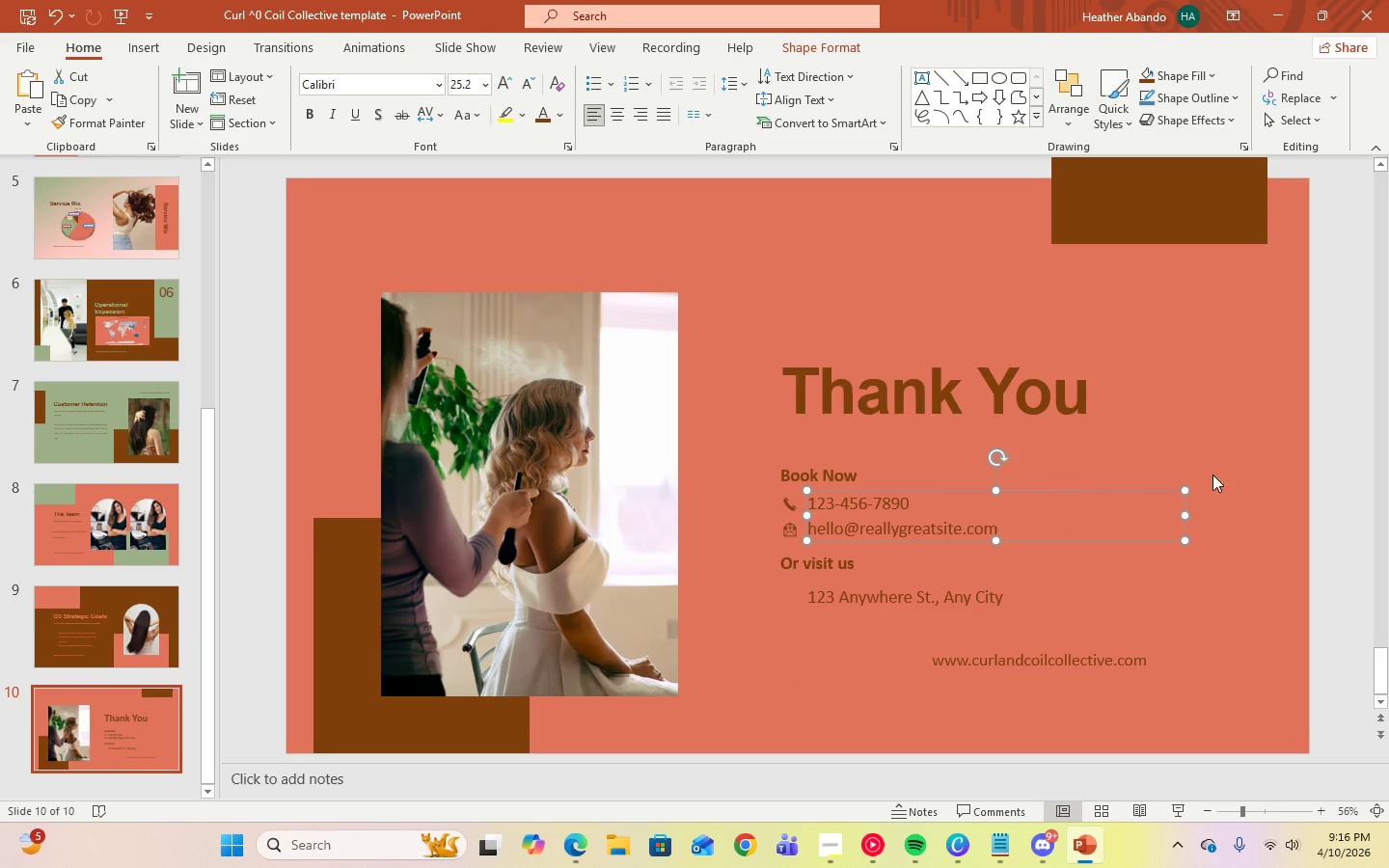 
left_click([1211, 420])
 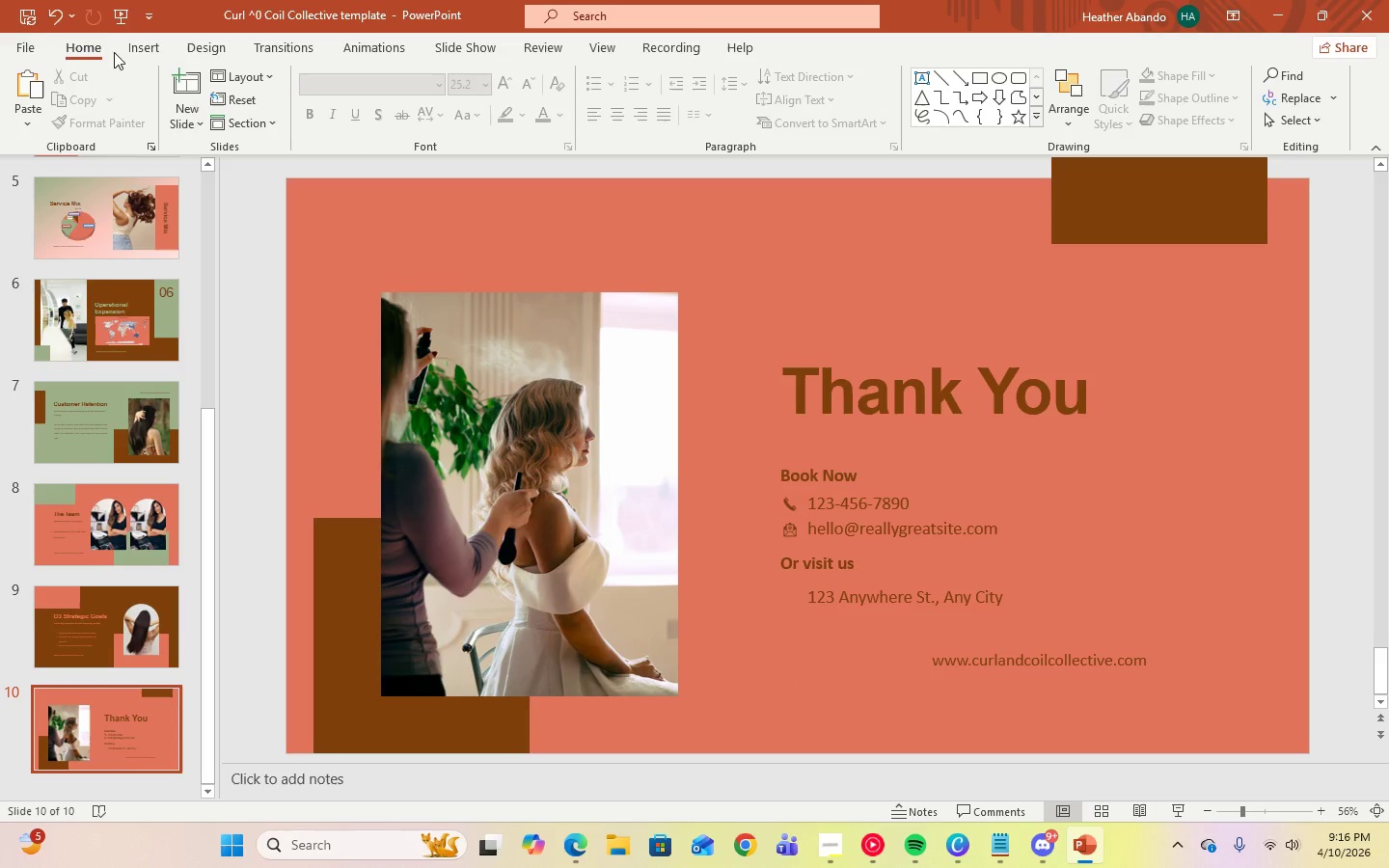 
left_click([149, 53])
 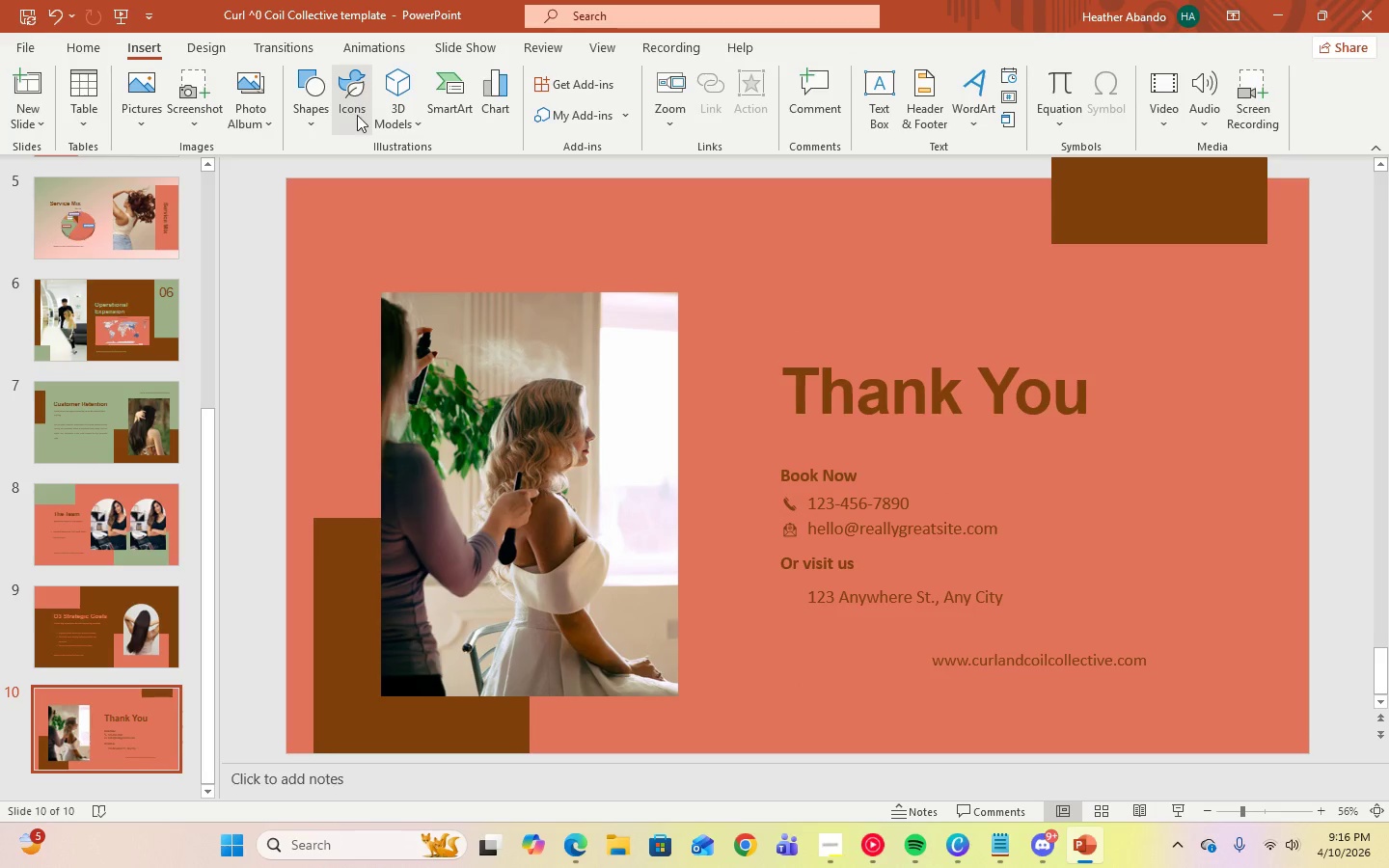 
left_click([359, 115])
 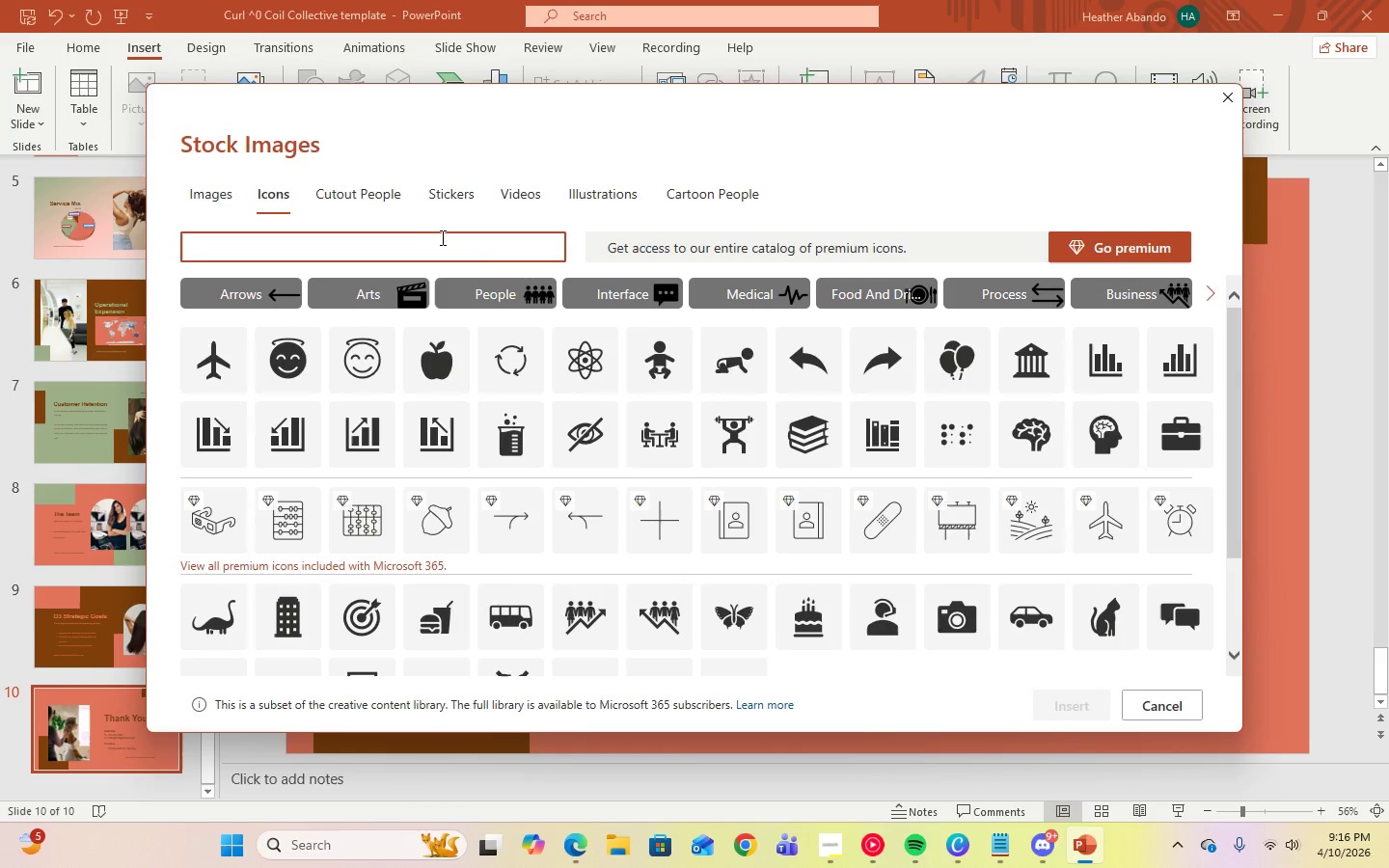 
type(location)
 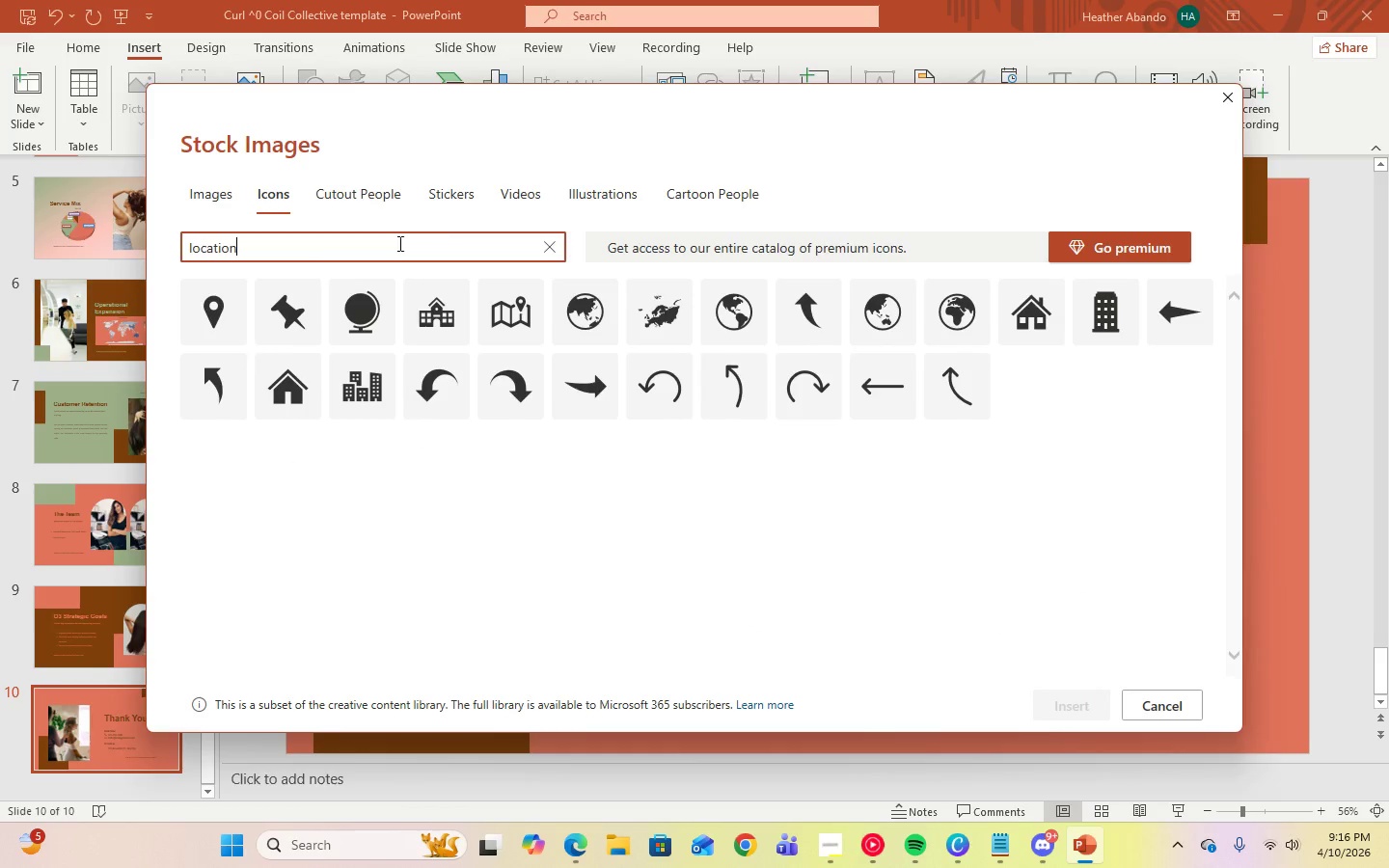 
left_click([204, 301])
 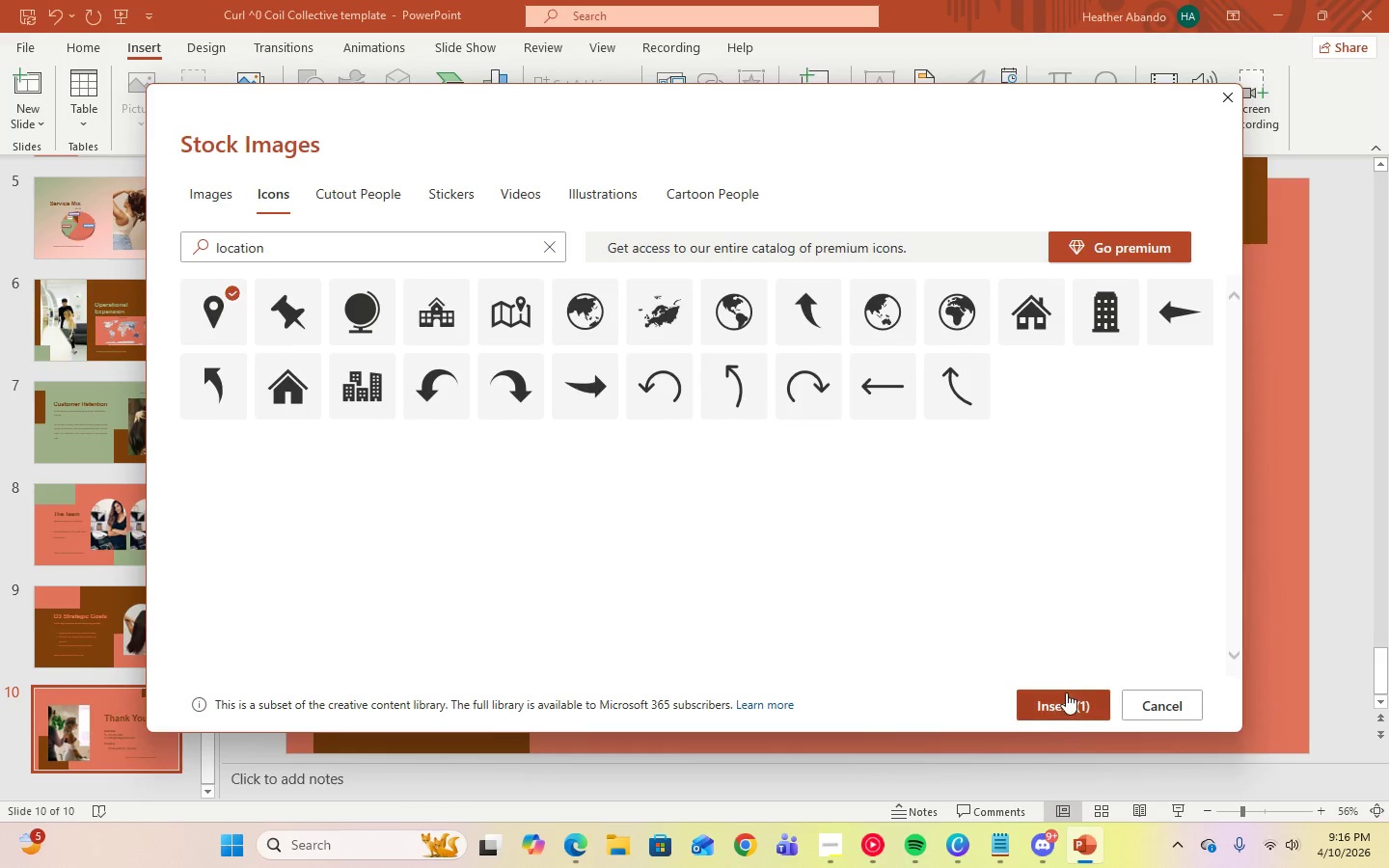 
left_click([1066, 697])
 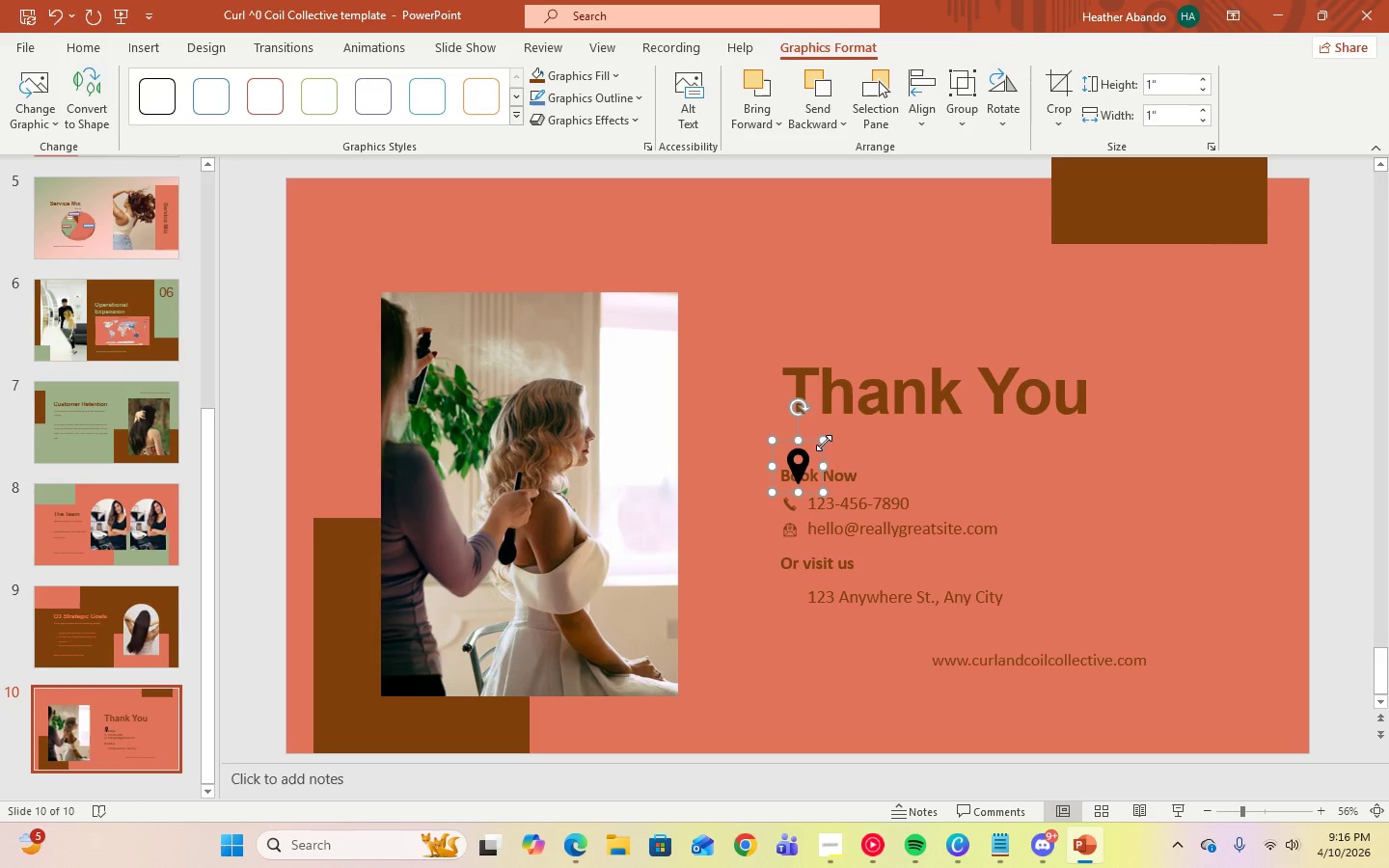 
left_click_drag(start_coordinate=[822, 441], to_coordinate=[803, 475])
 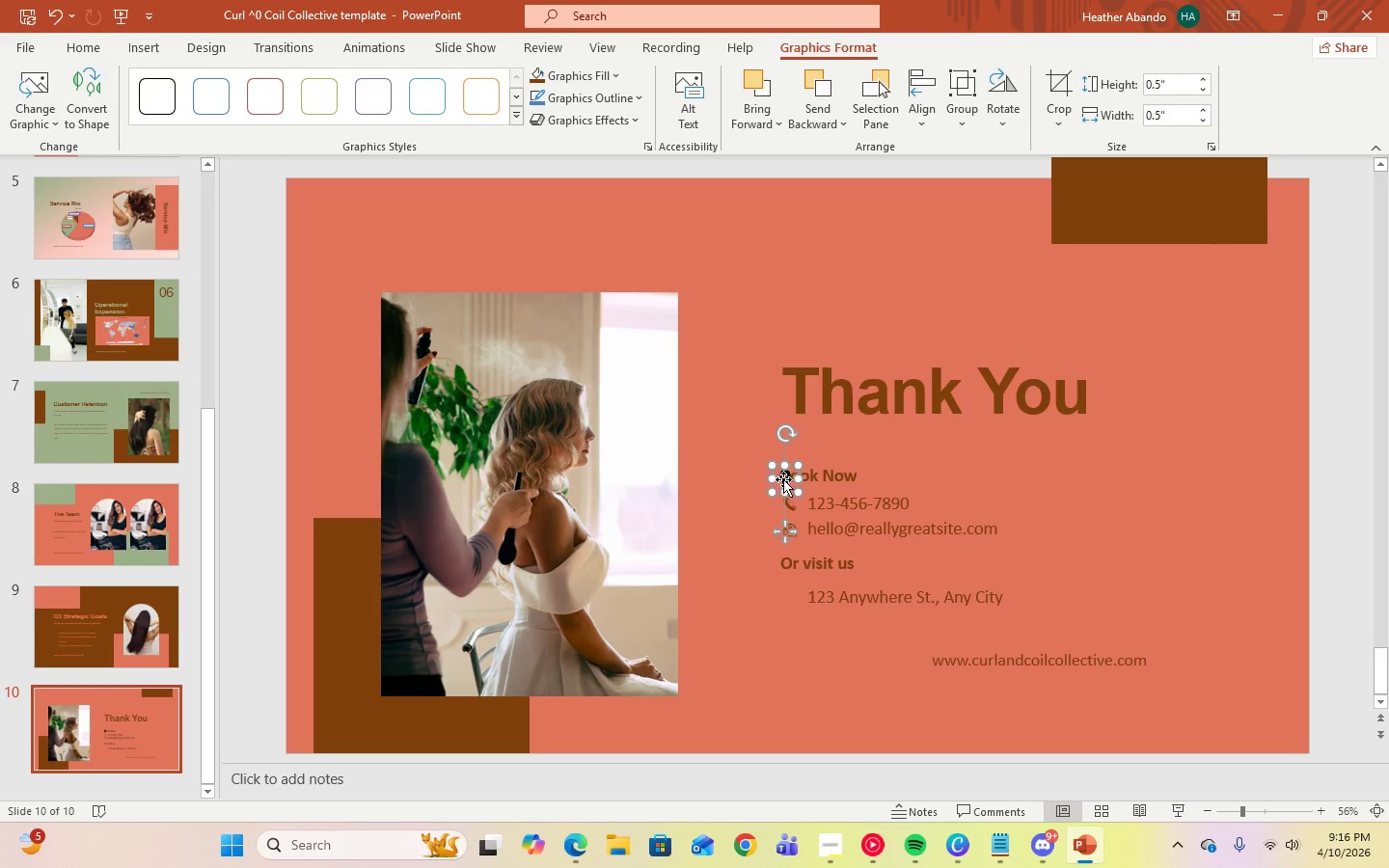 
left_click_drag(start_coordinate=[783, 479], to_coordinate=[788, 597])
 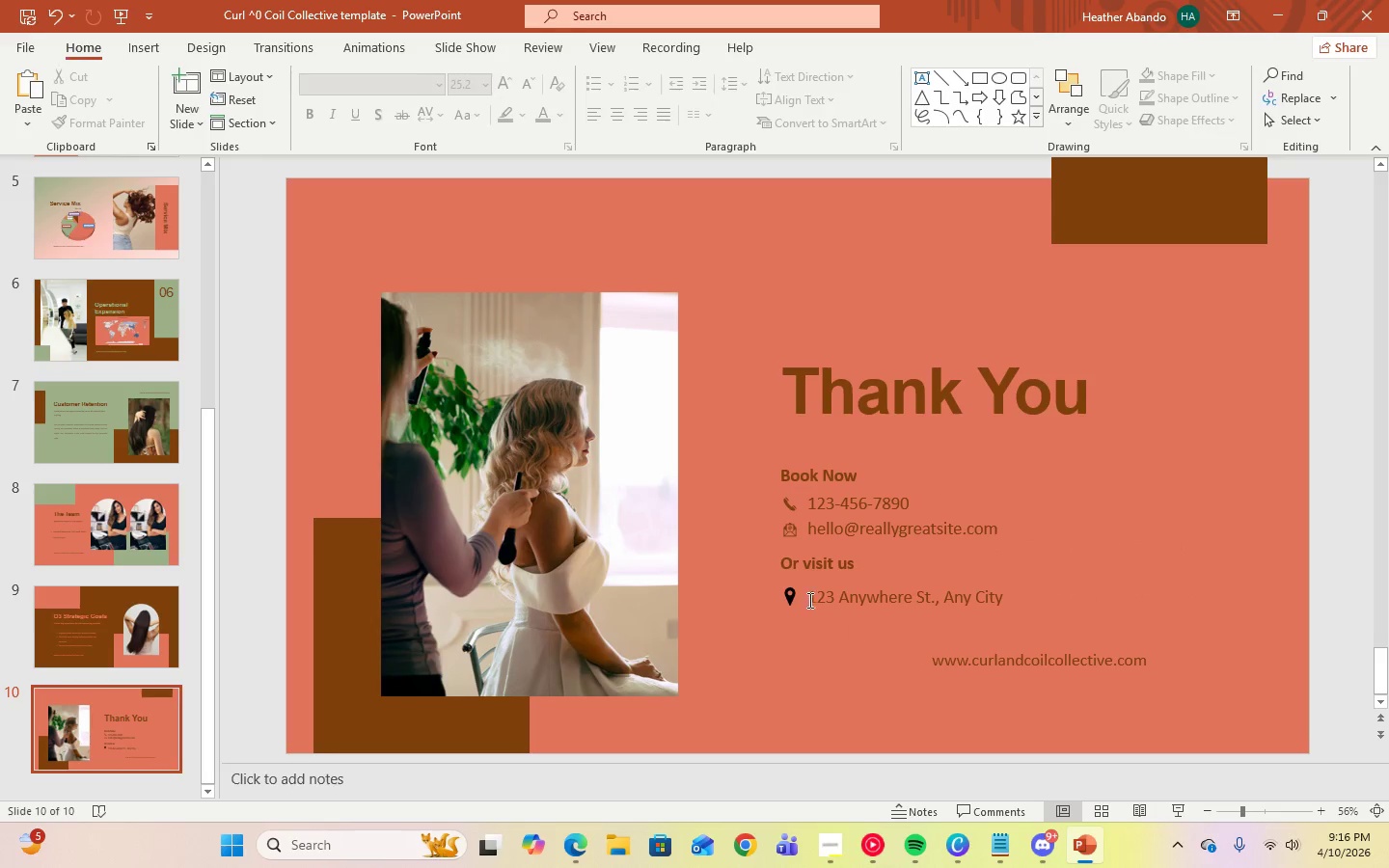 
left_click([790, 593])
 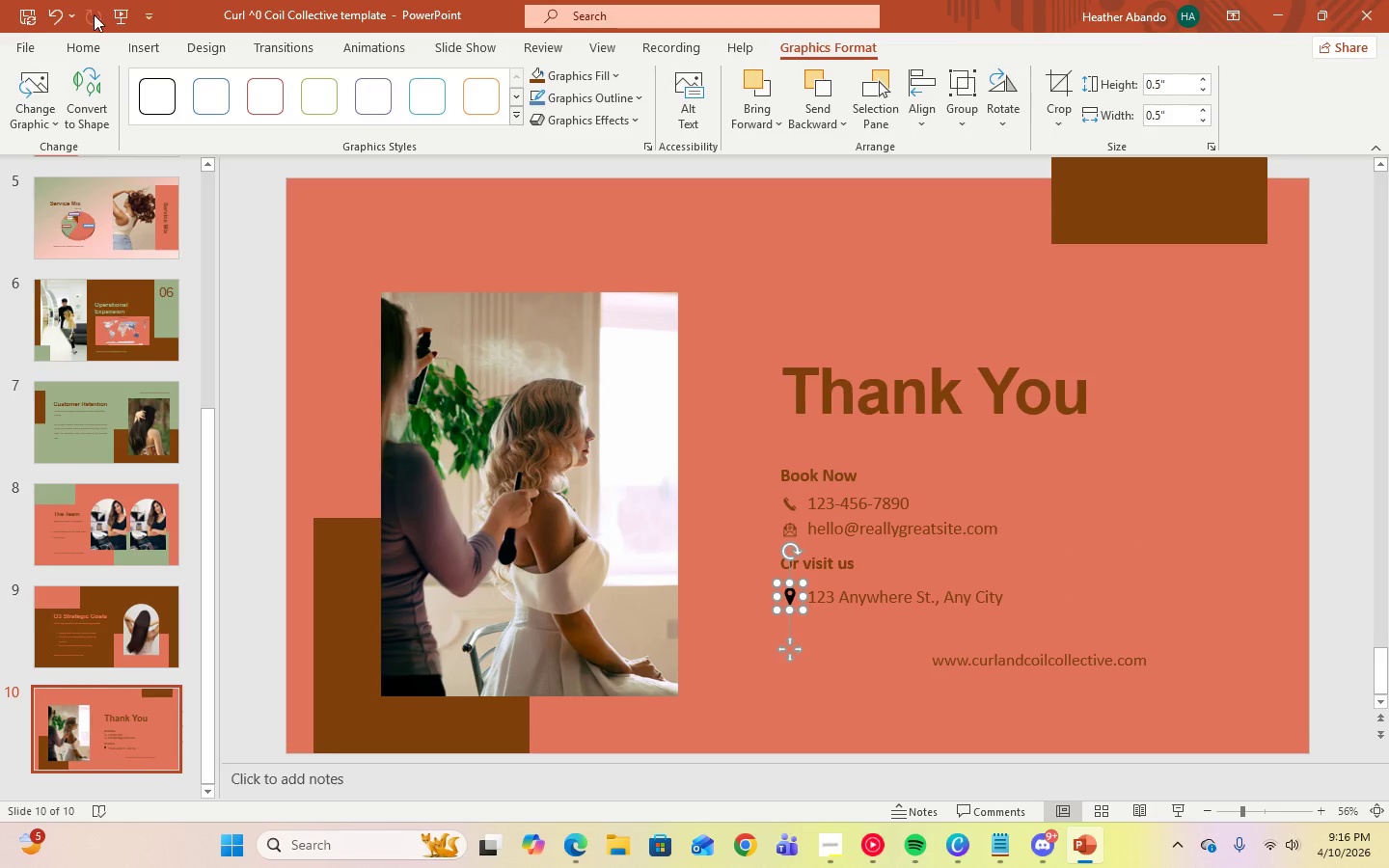 
left_click([87, 47])
 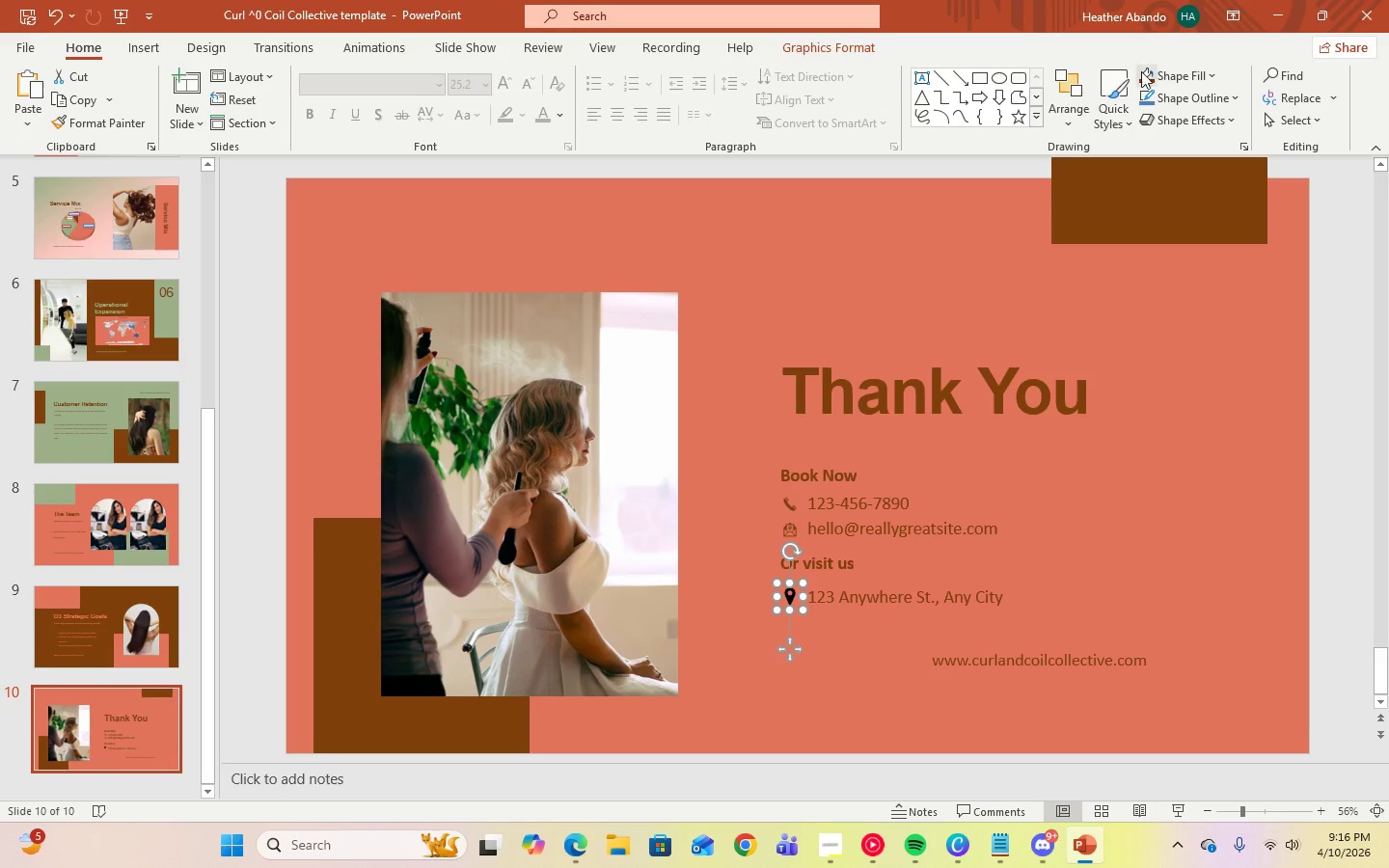 
left_click([1144, 76])
 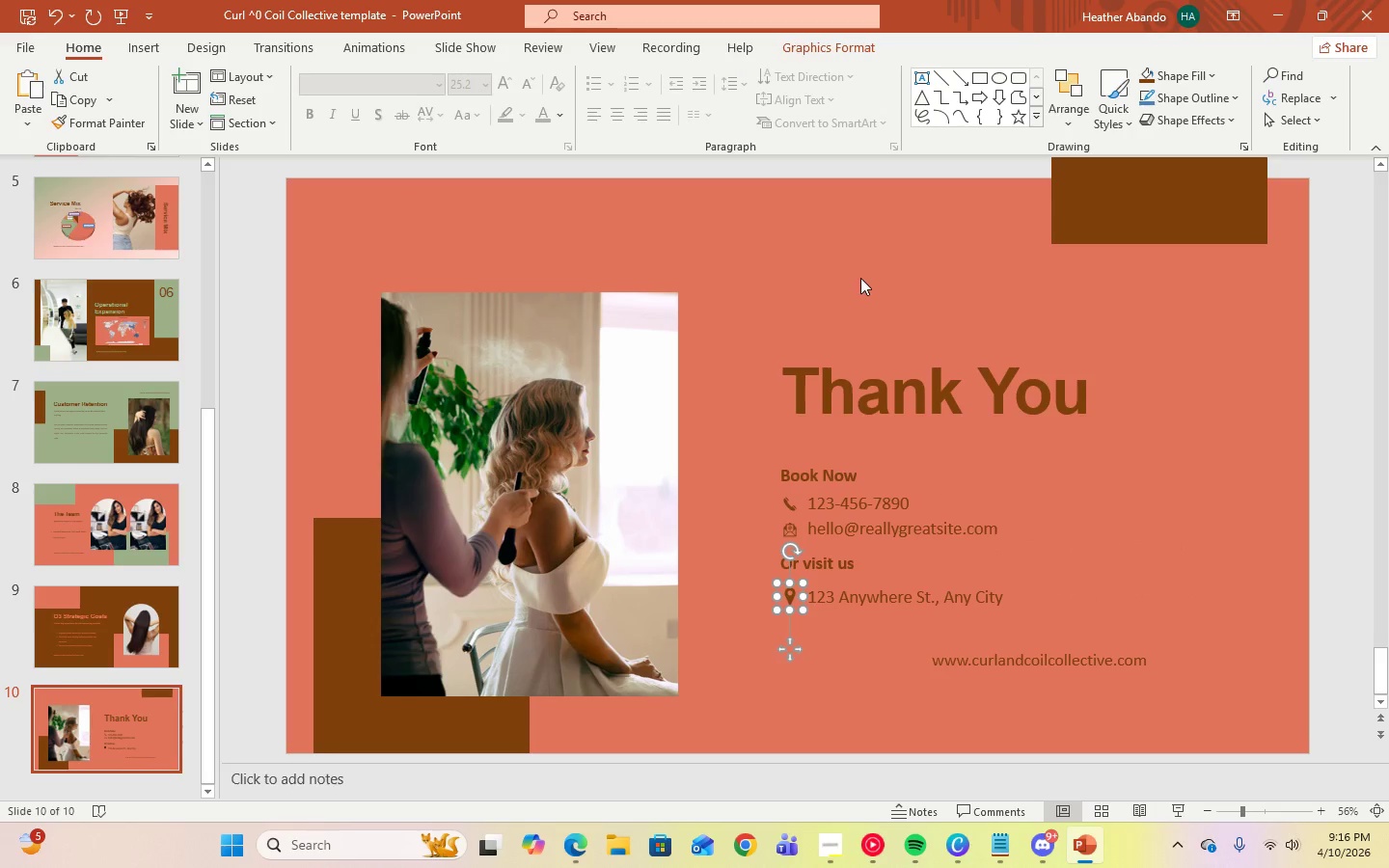 
left_click([869, 277])
 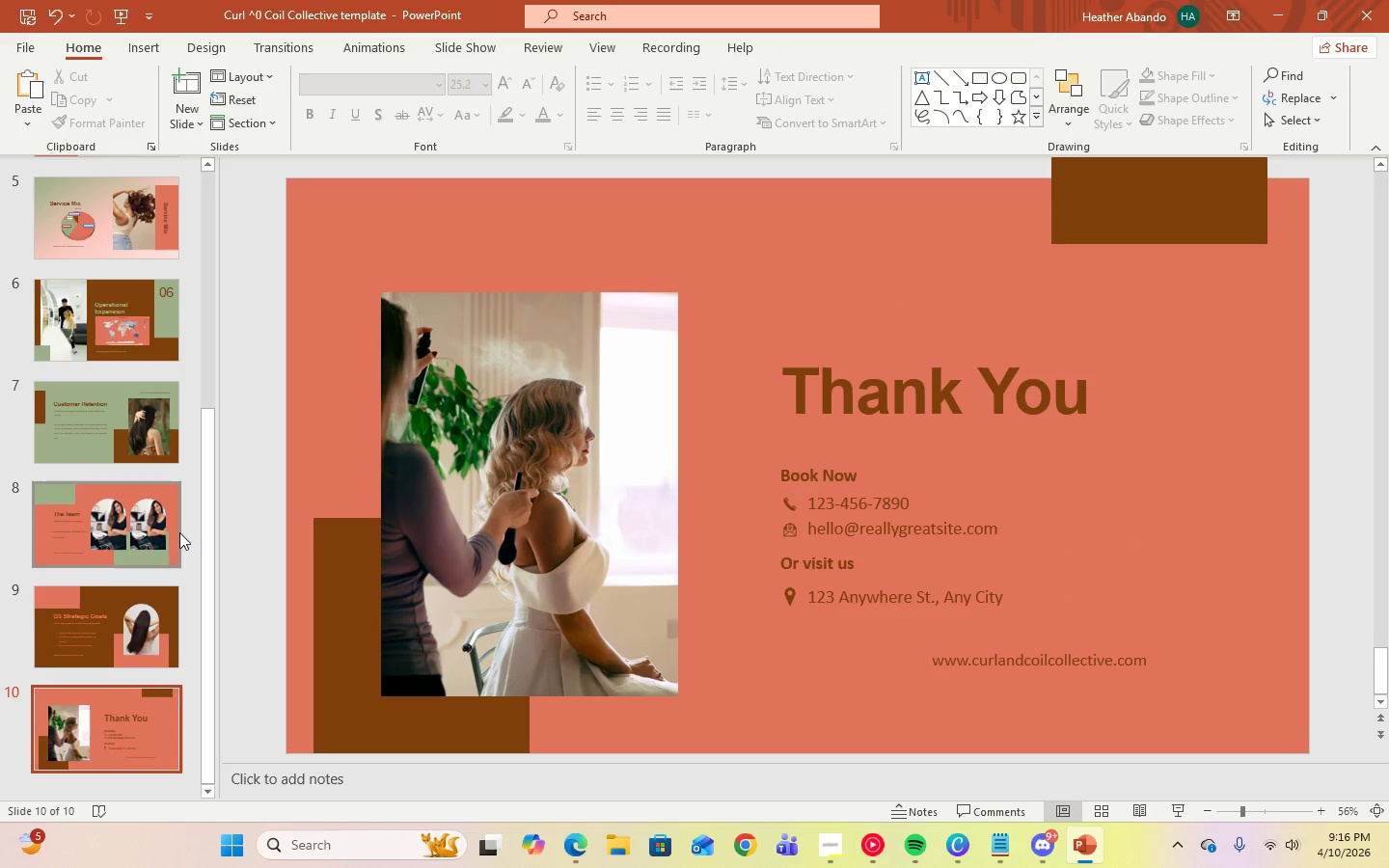 
left_click_drag(start_coordinate=[208, 519], to_coordinate=[202, 155])
 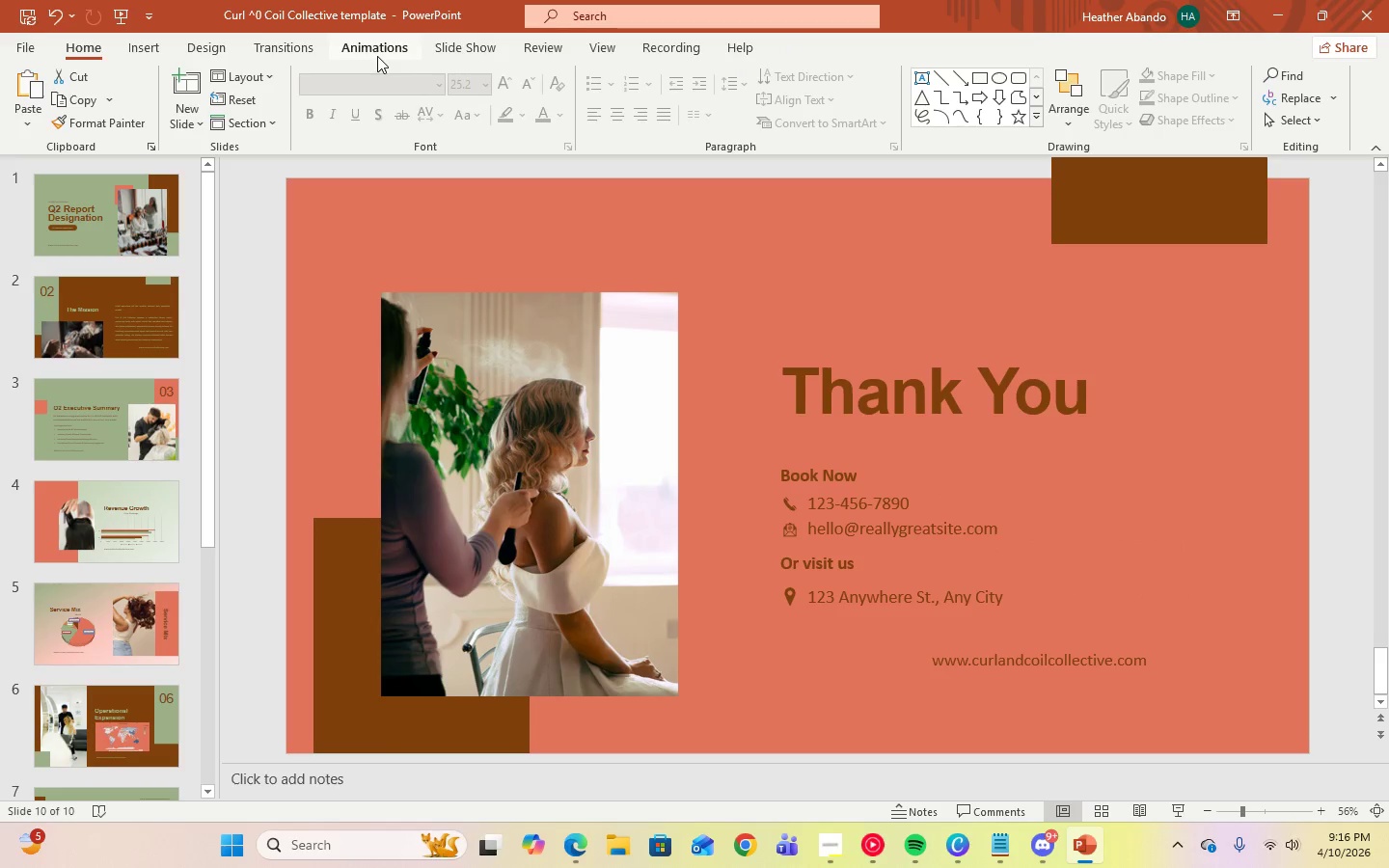 
left_click([470, 40])
 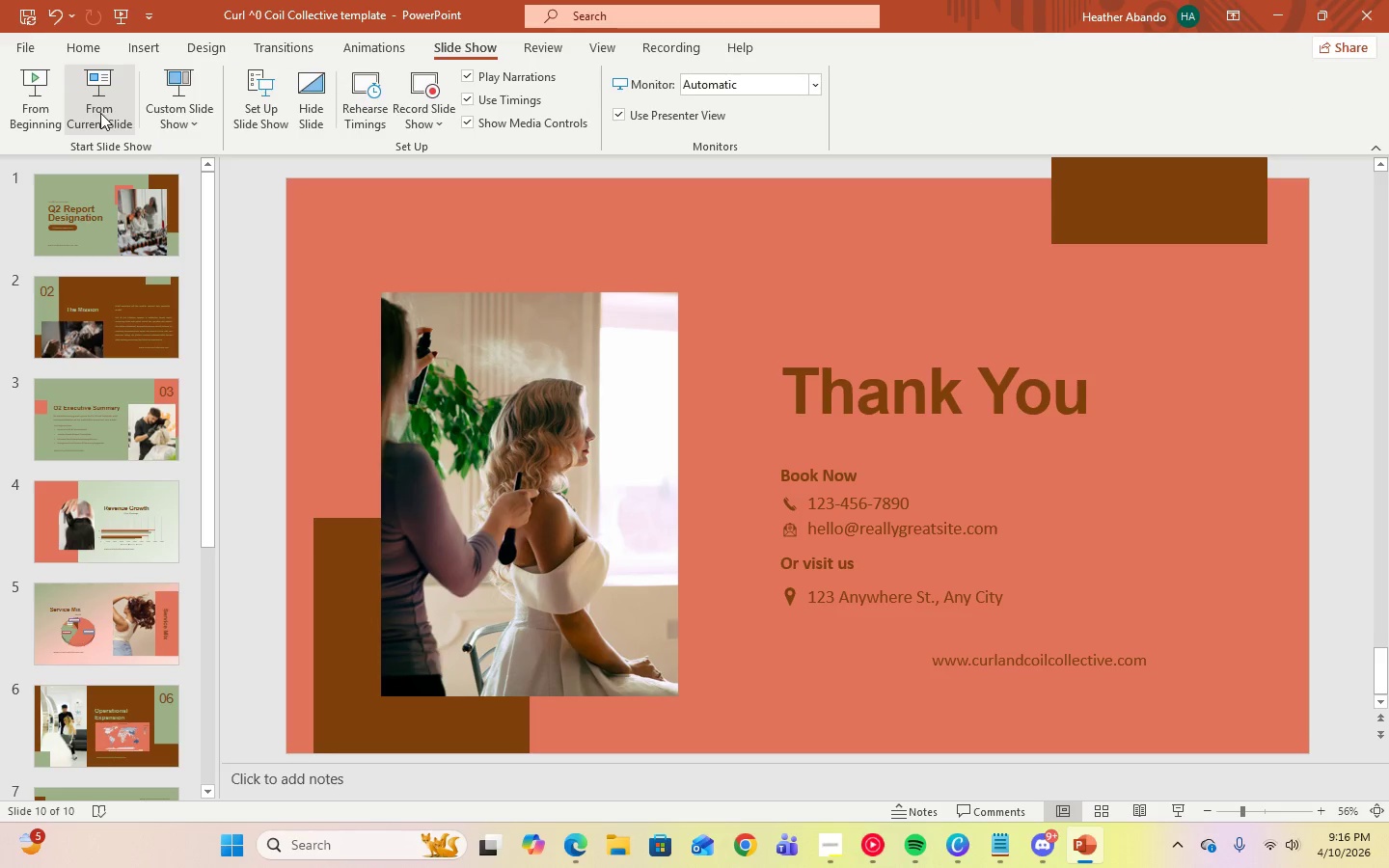 
left_click([28, 117])
 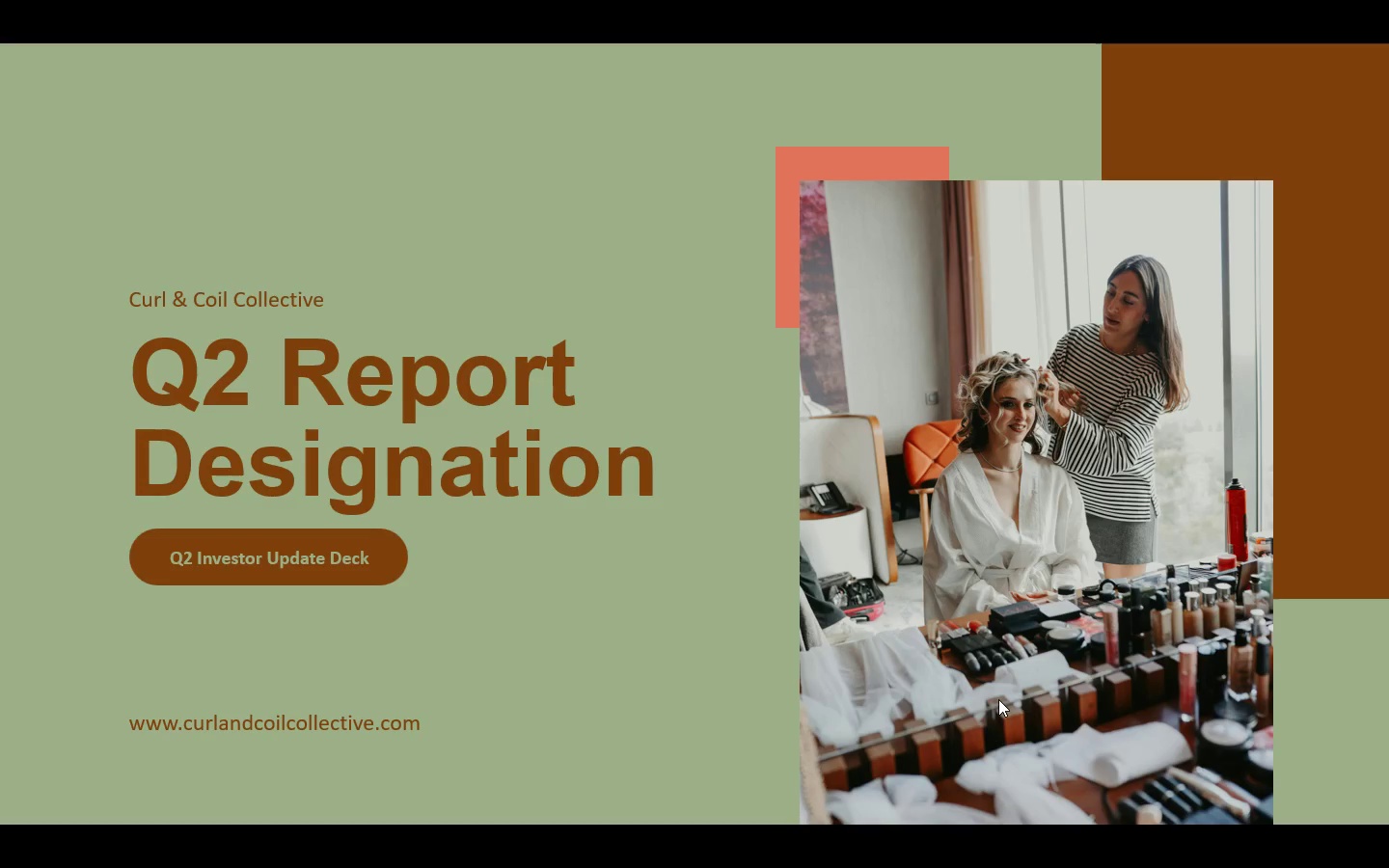 
wait(5.03)
 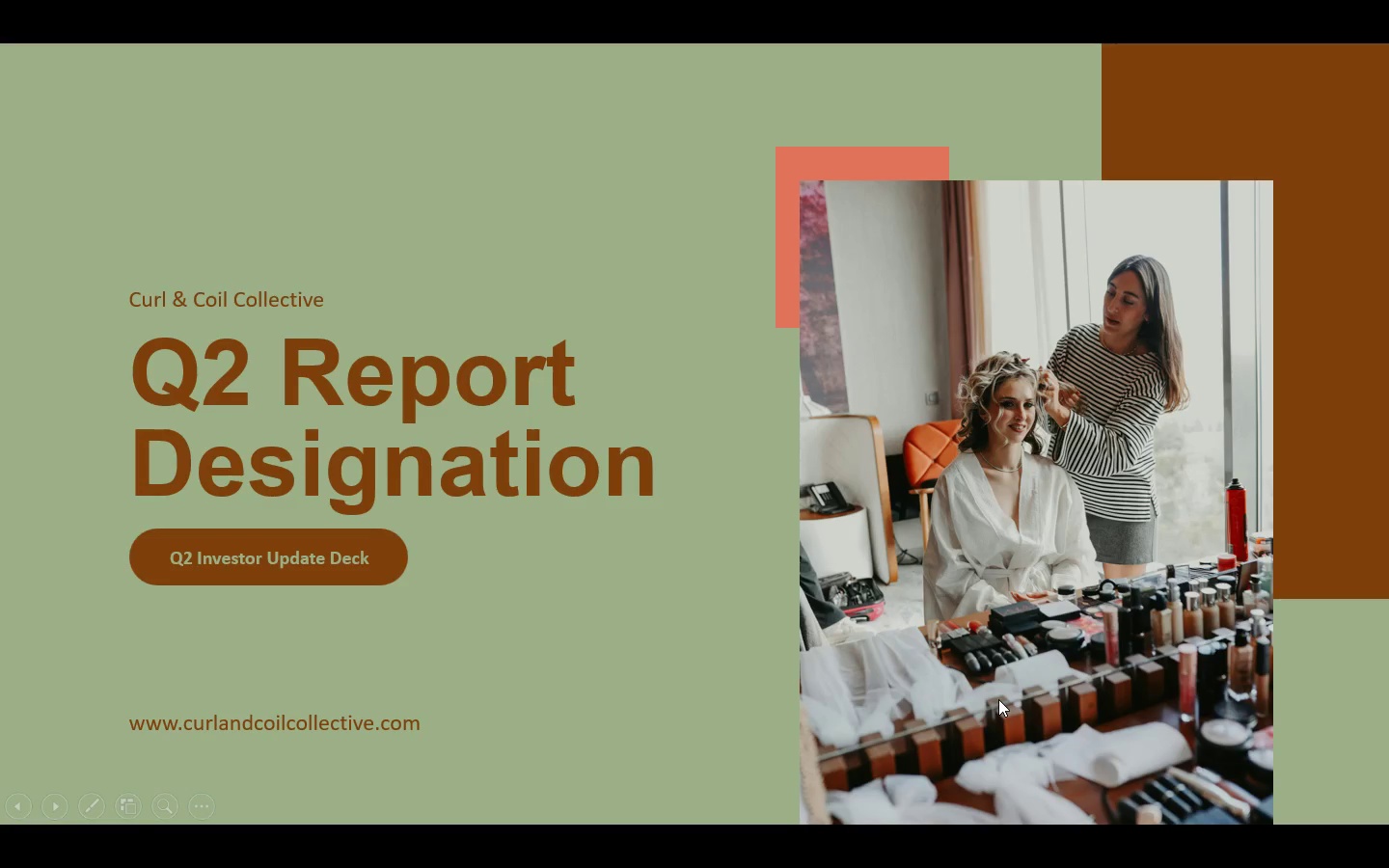 
key(ArrowRight)
 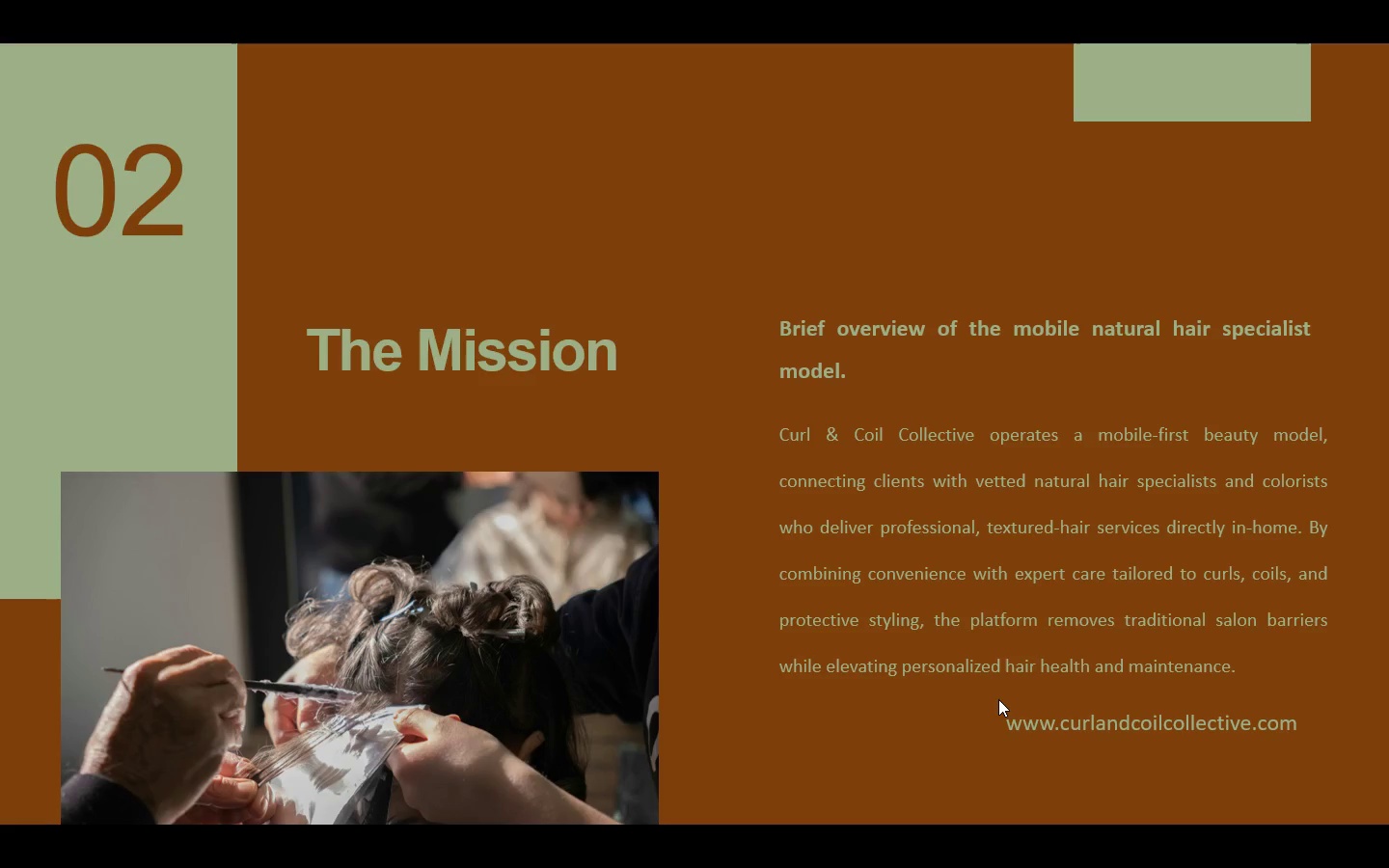 
key(ArrowRight)
 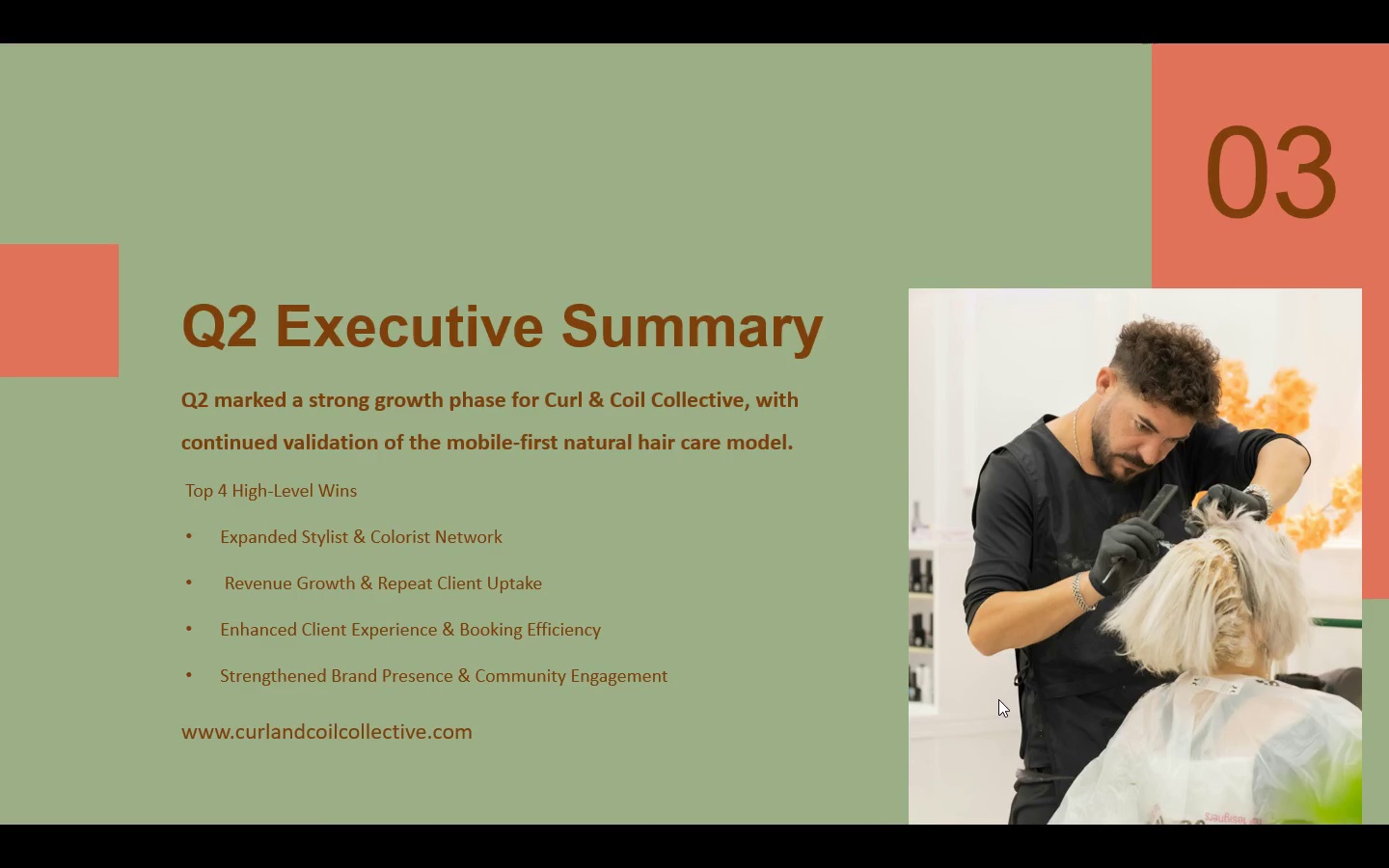 
key(ArrowRight)
 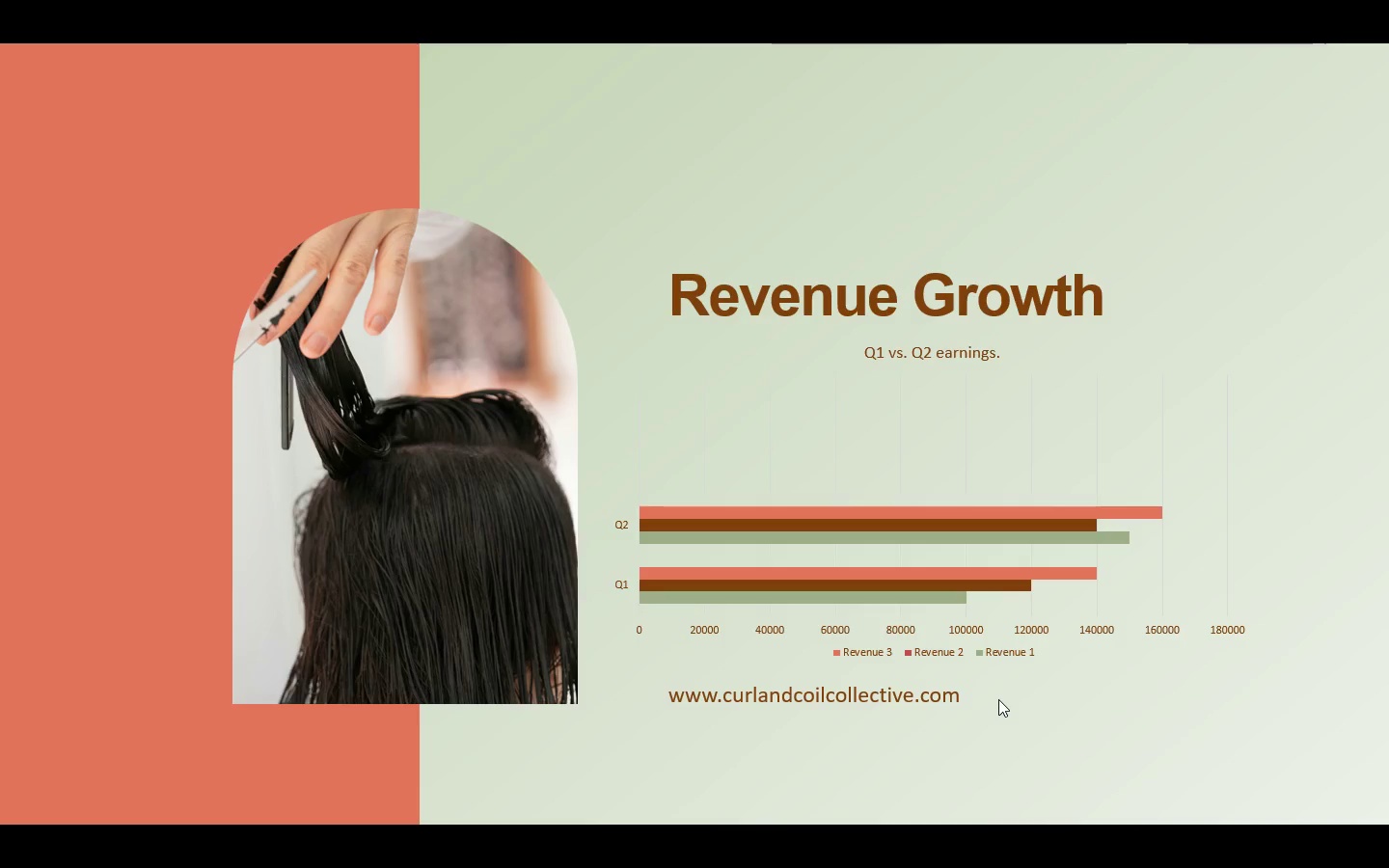 
key(ArrowRight)
 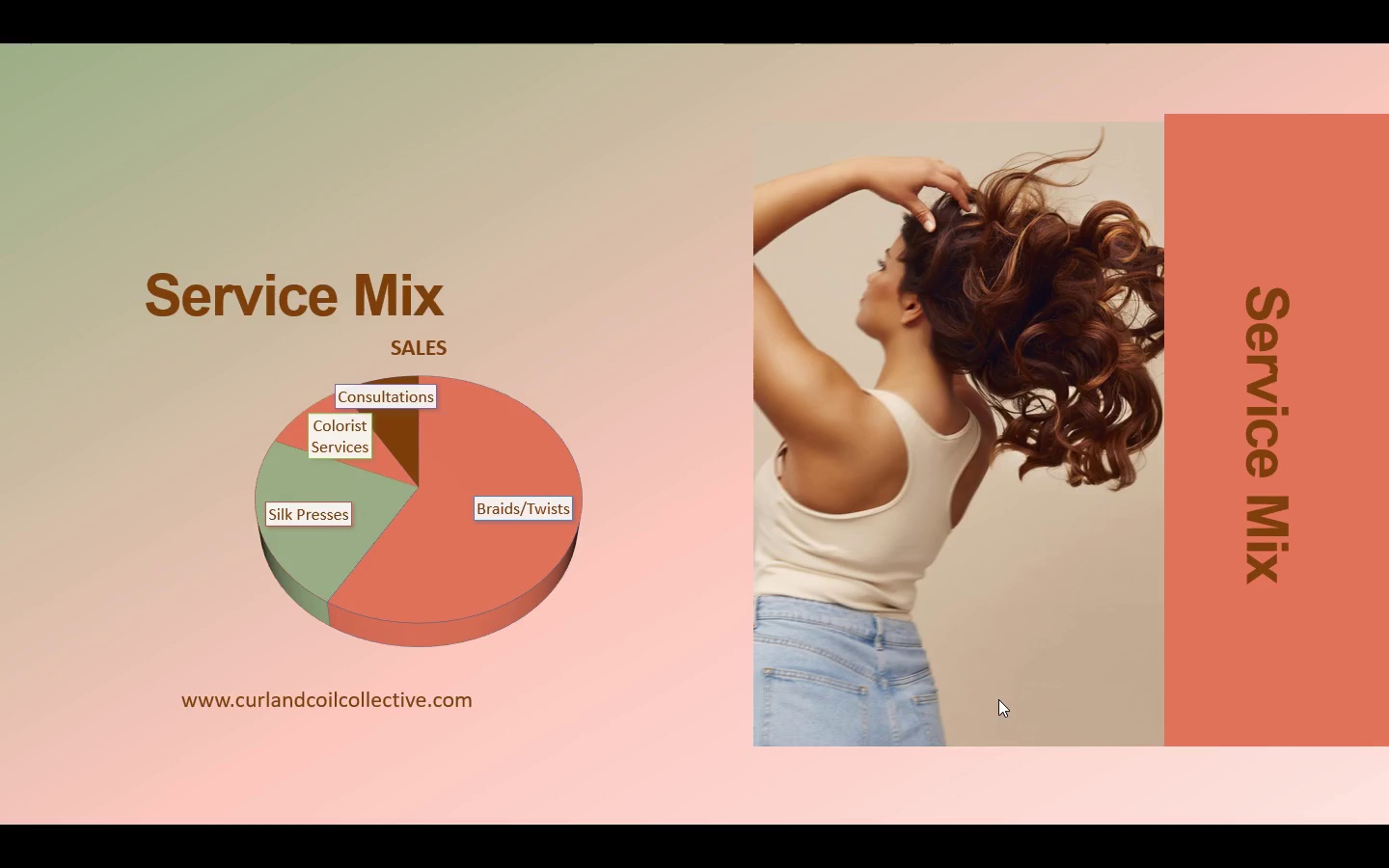 
key(ArrowRight)
 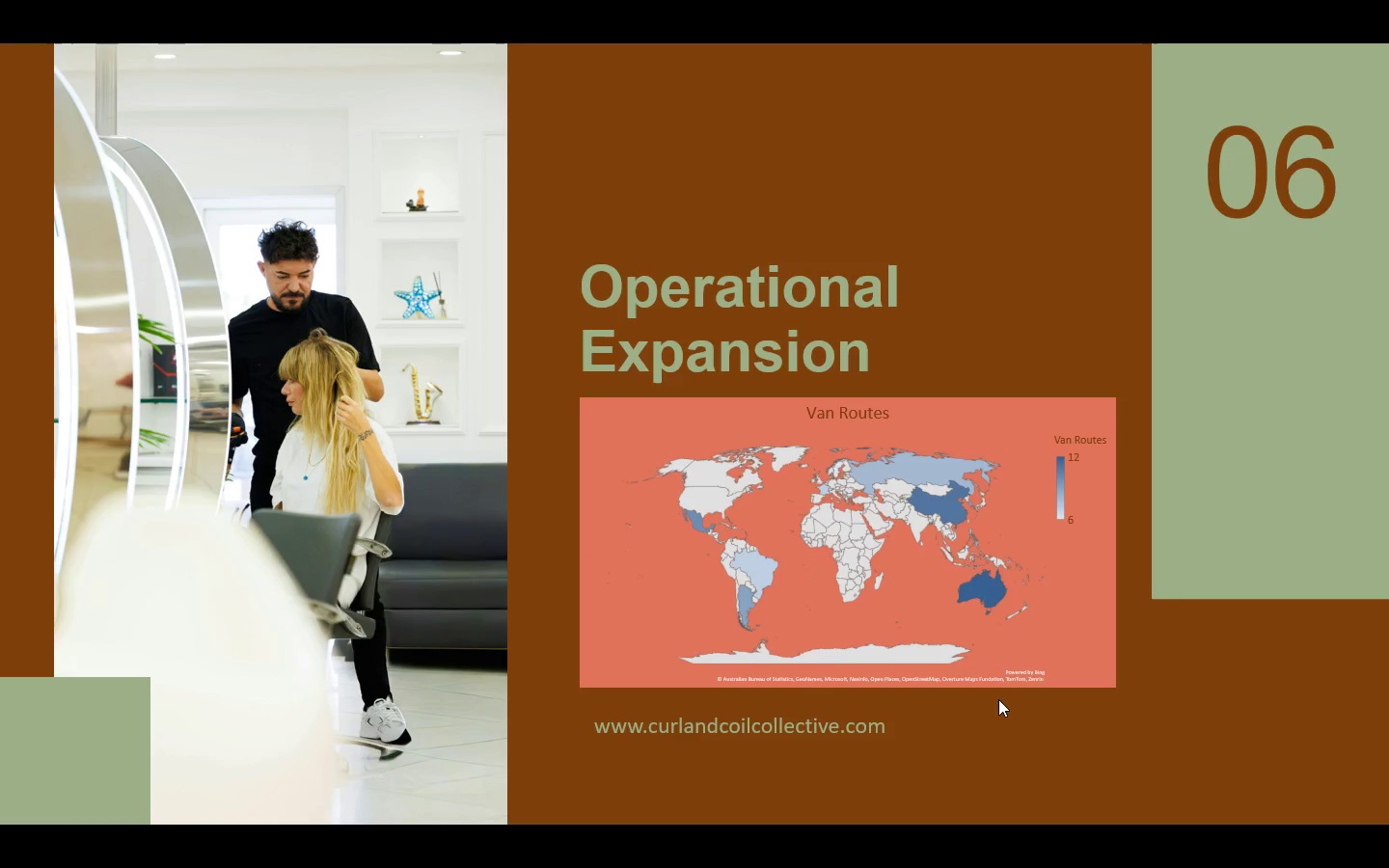 
key(ArrowRight)
 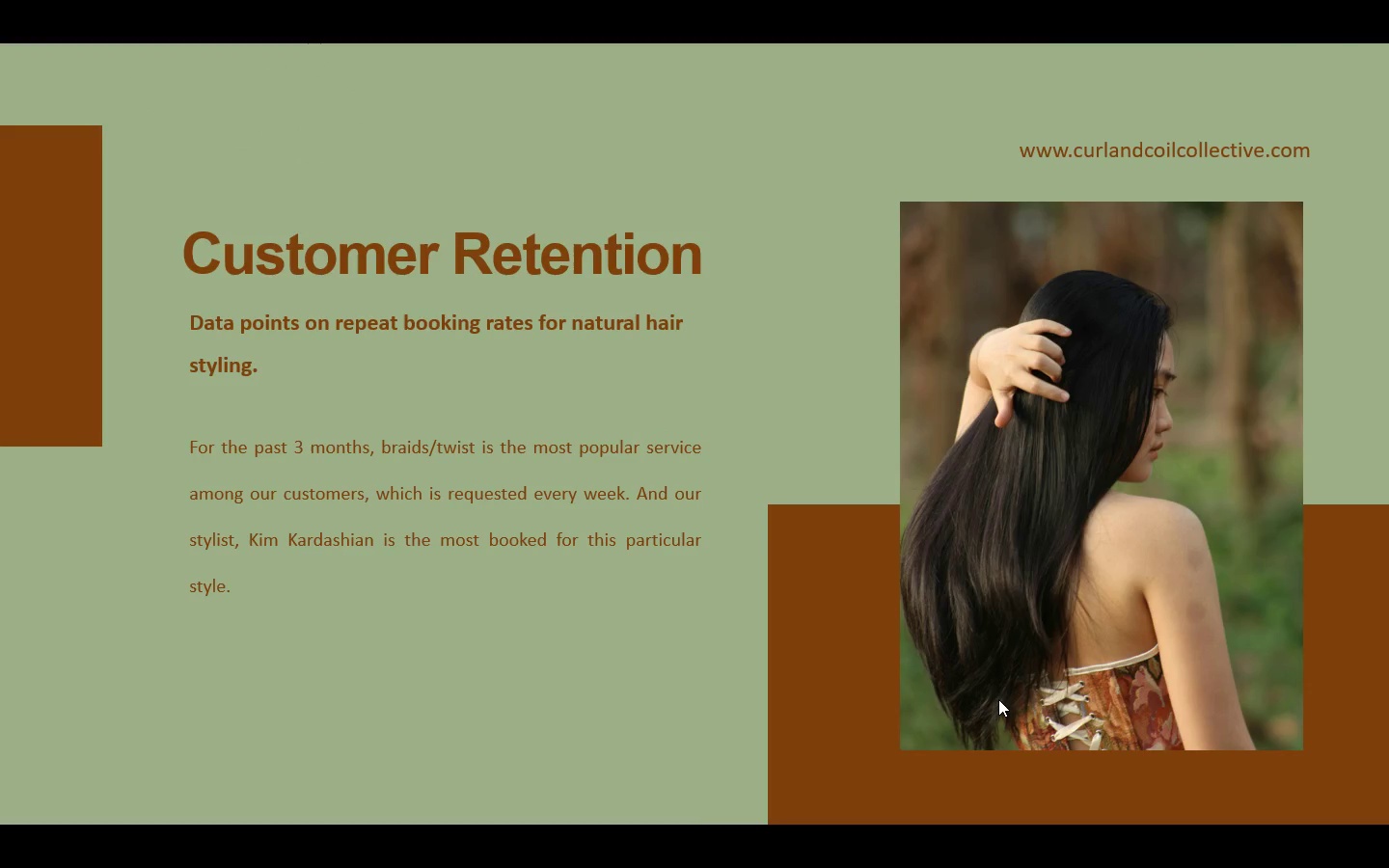 
key(ArrowRight)
 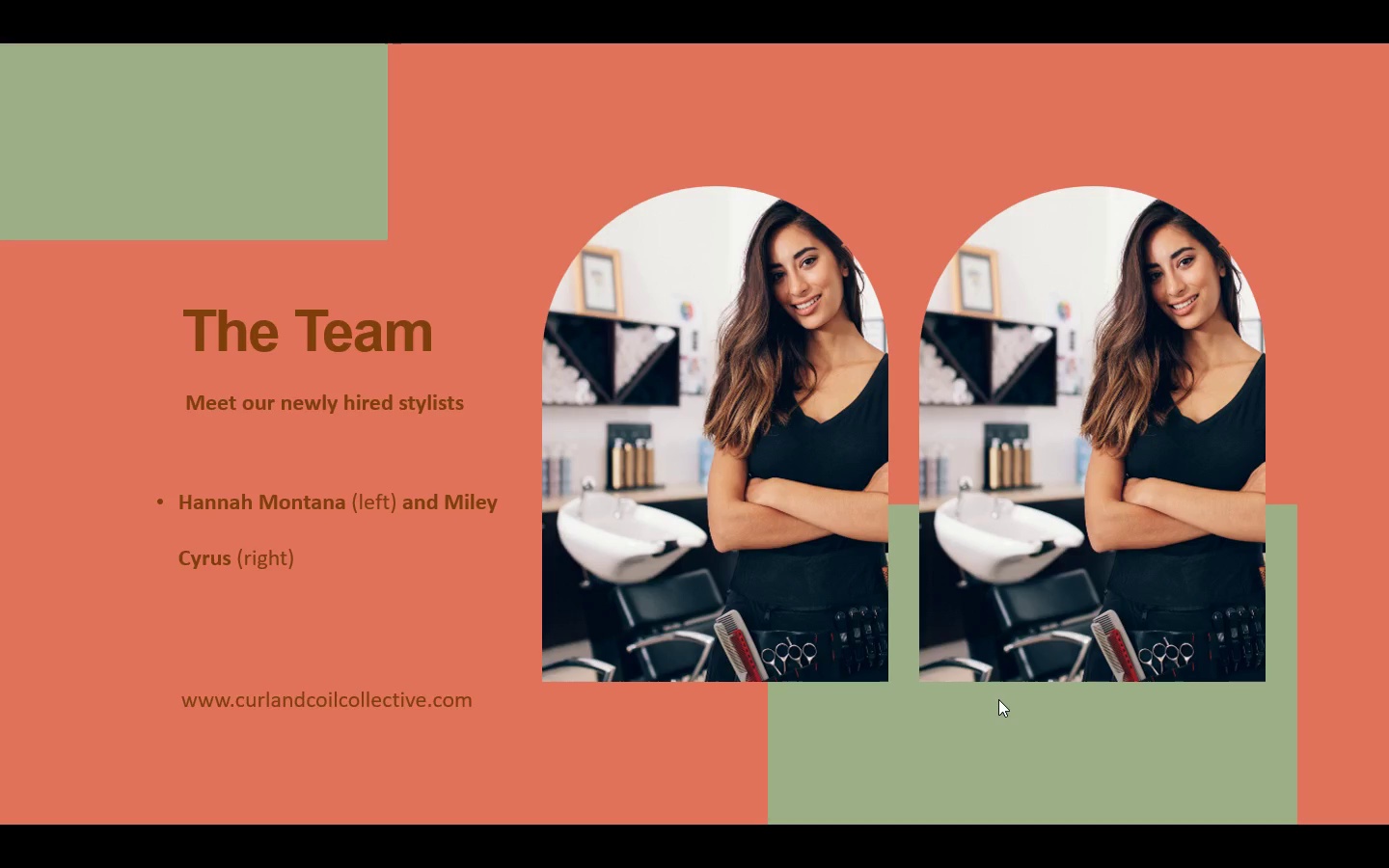 
key(ArrowRight)
 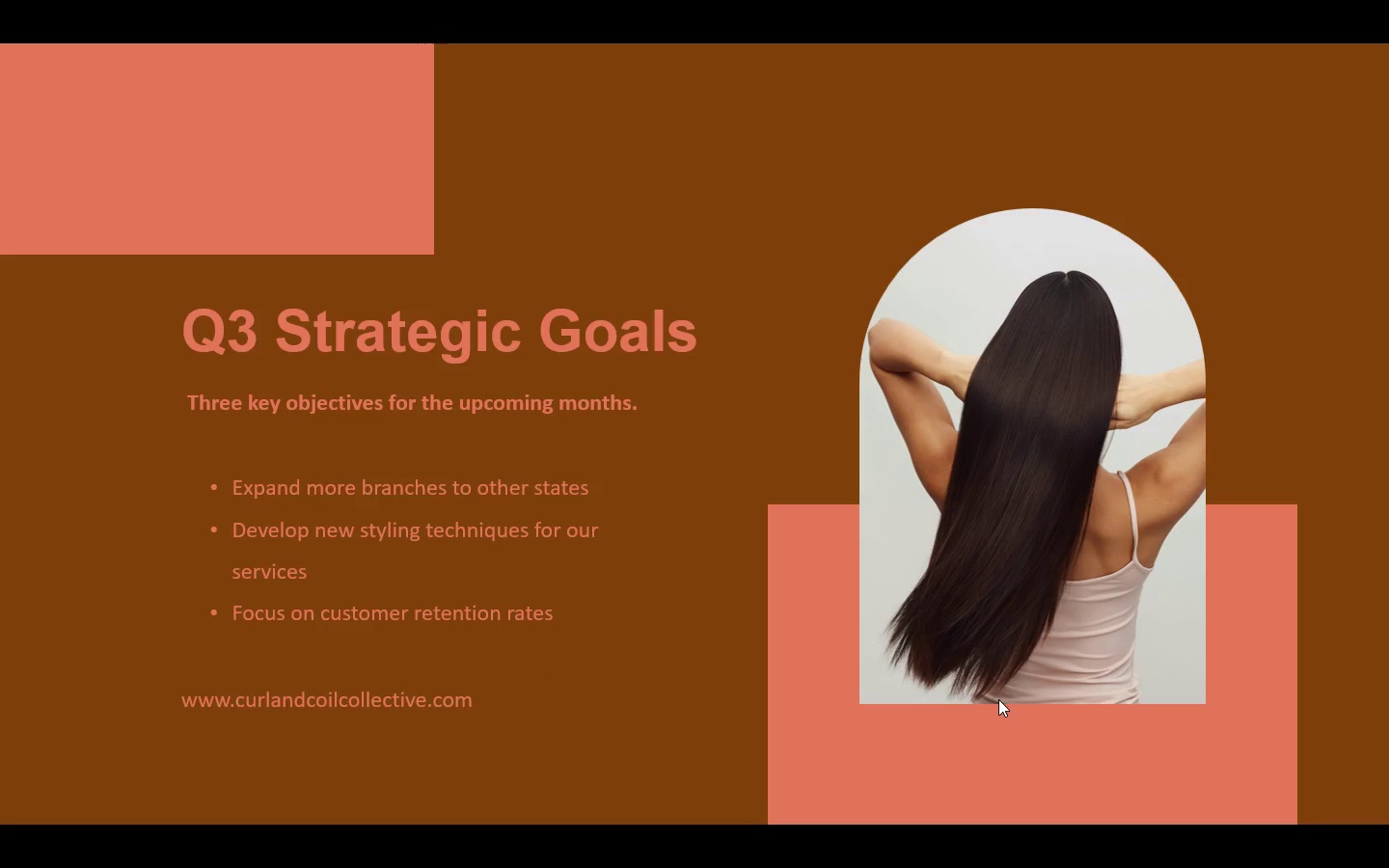 
key(ArrowRight)
 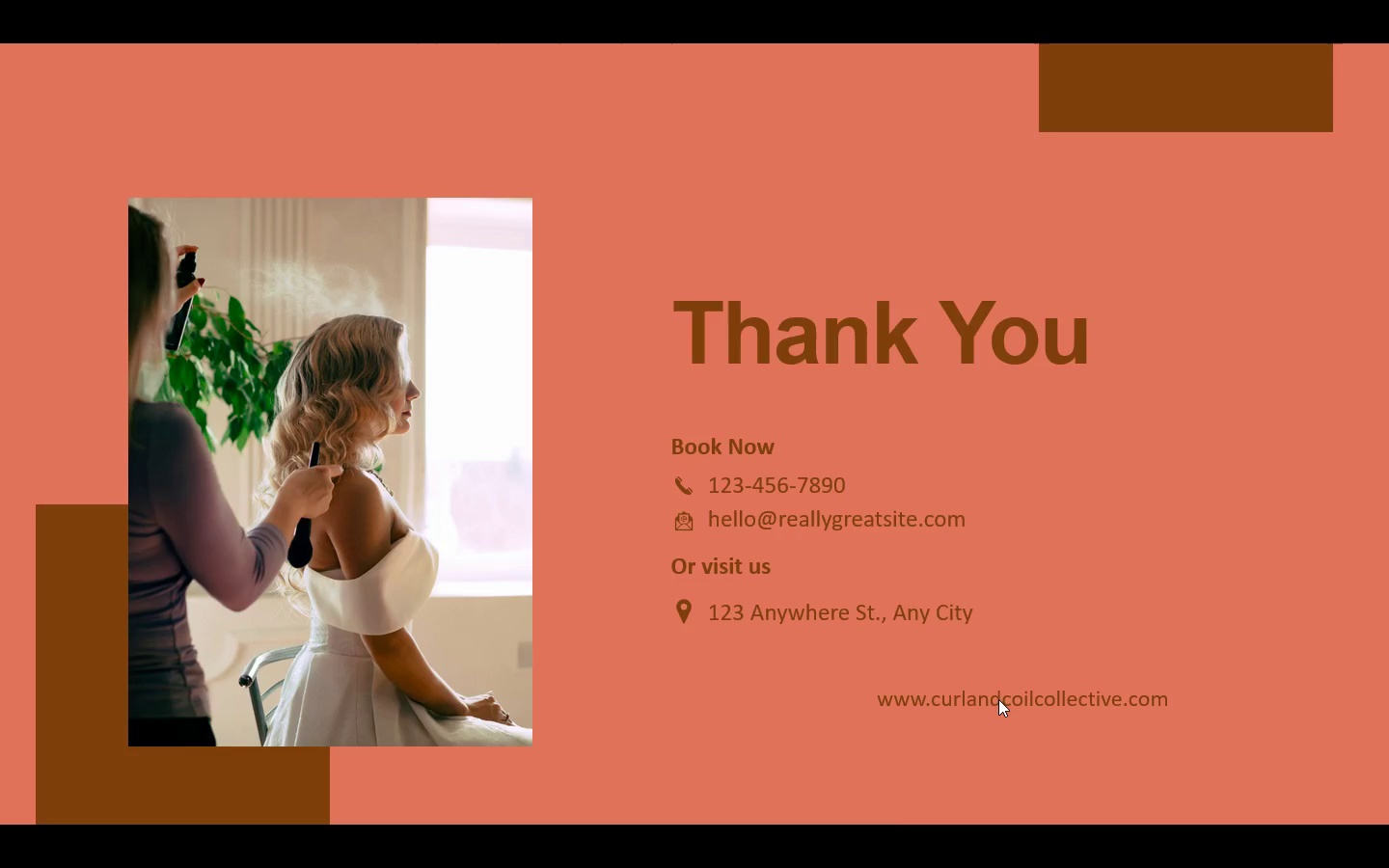 
key(Escape)
 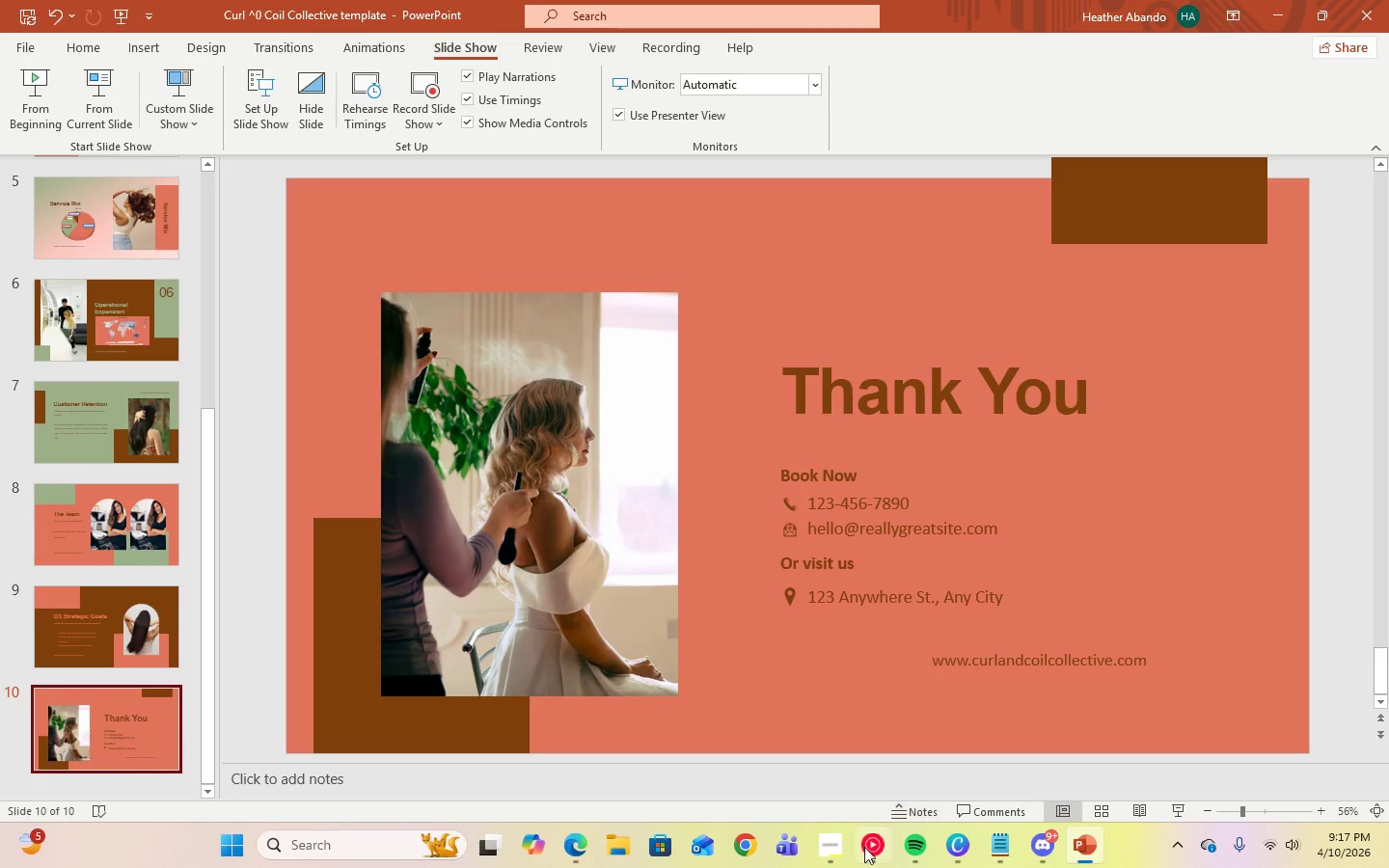 
left_click([836, 857])